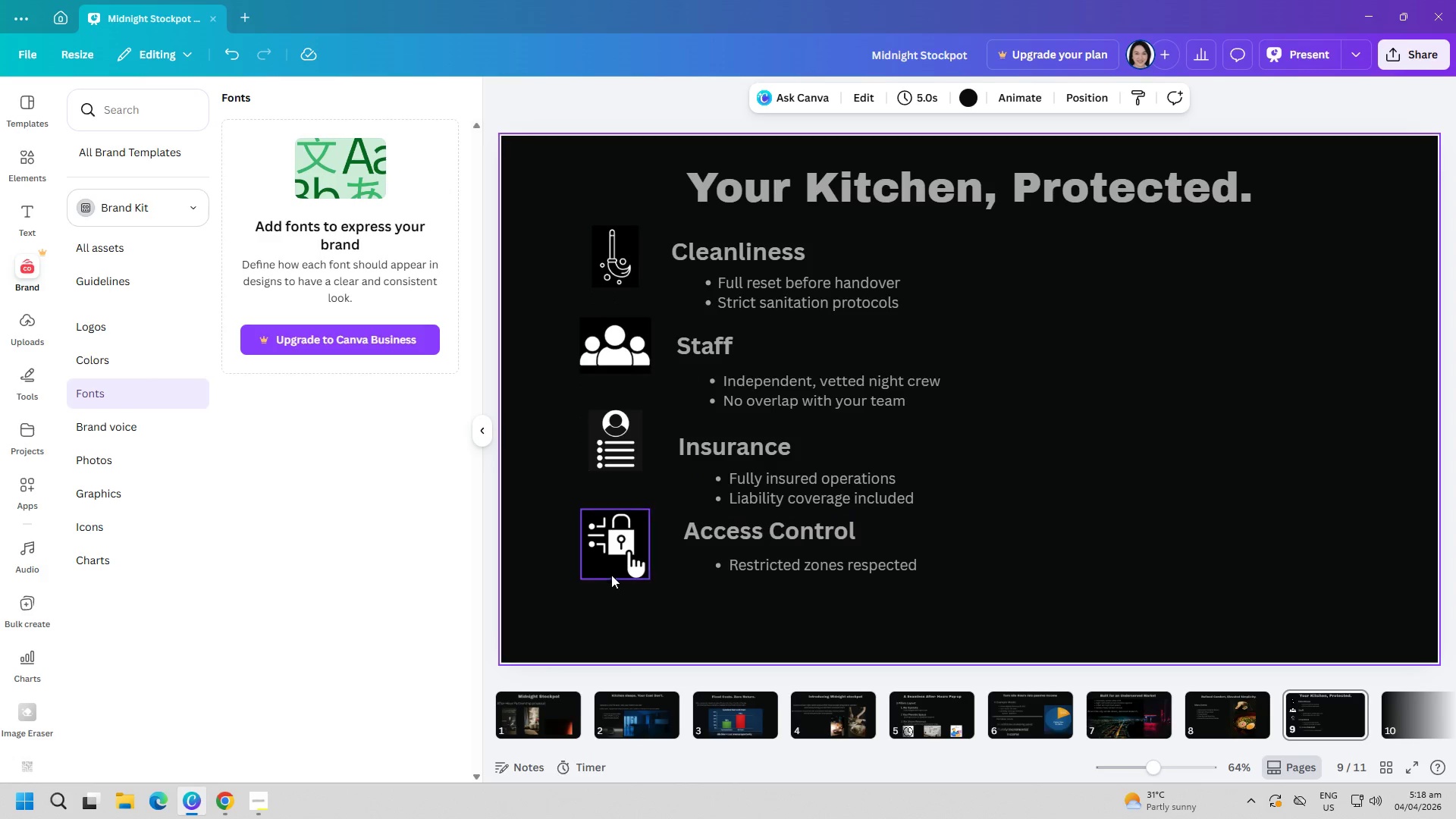 
left_click([623, 548])
 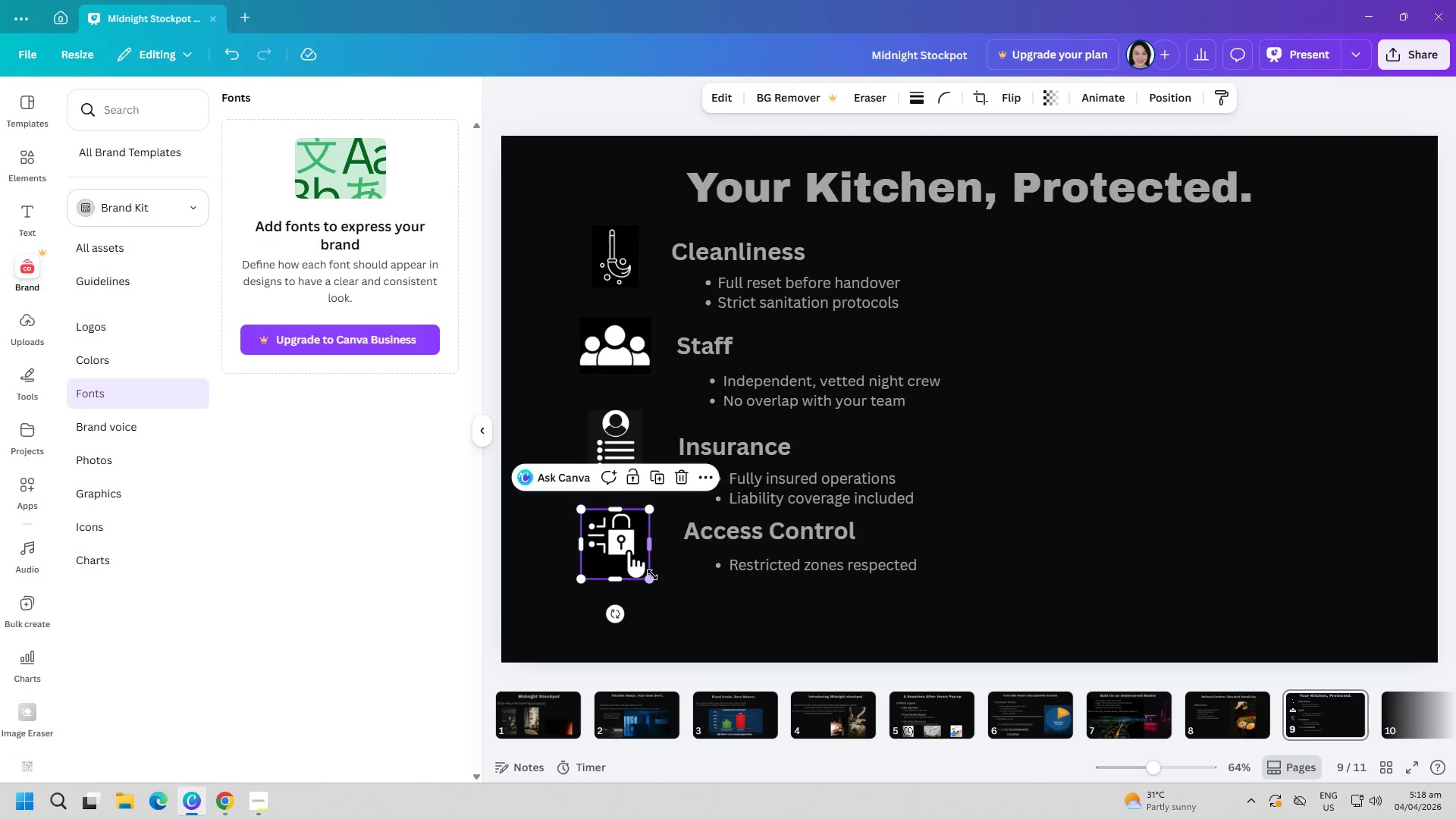 
left_click_drag(start_coordinate=[649, 579], to_coordinate=[640, 573])
 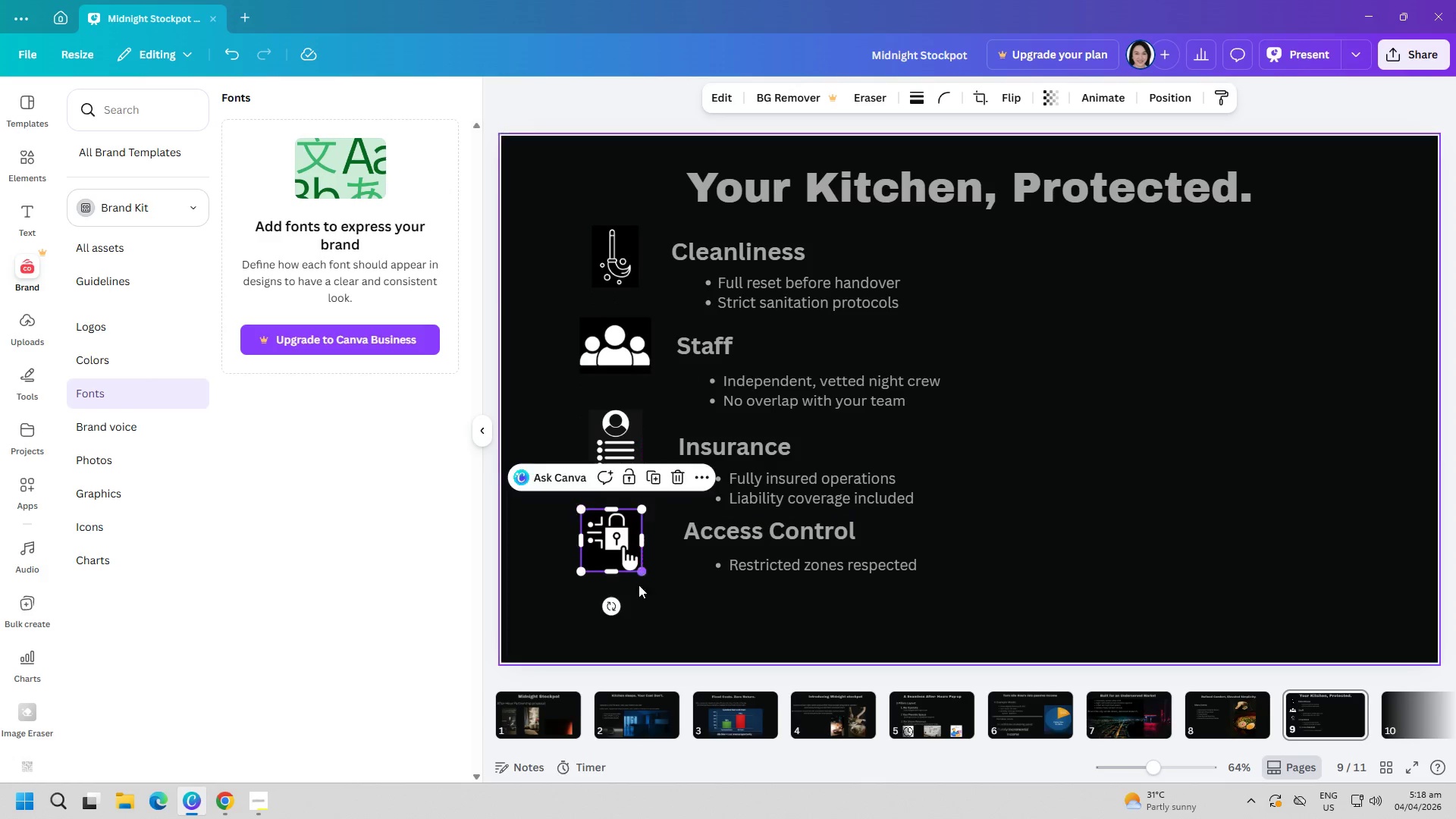 
left_click([639, 597])
 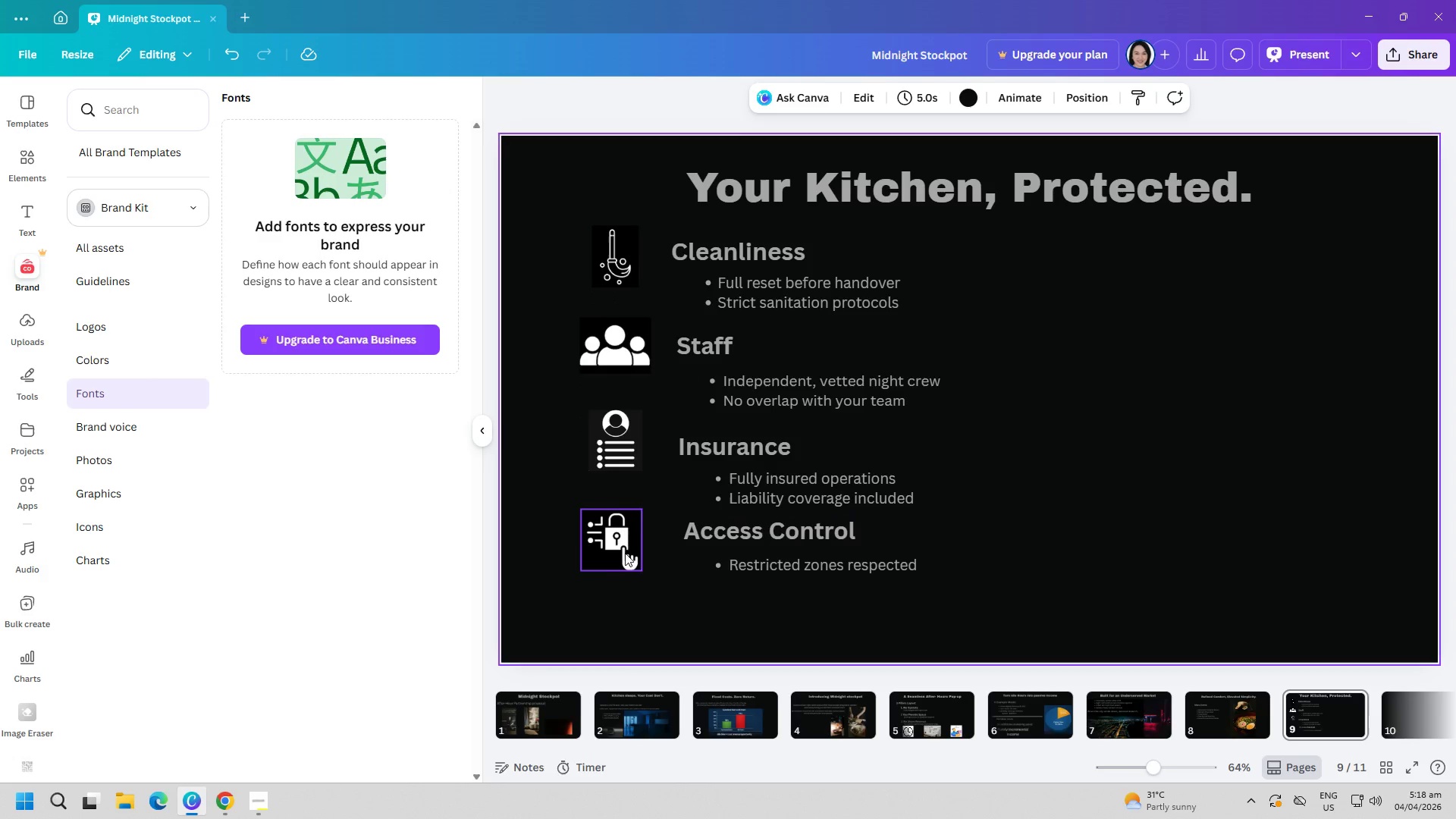 
left_click_drag(start_coordinate=[625, 551], to_coordinate=[631, 552])
 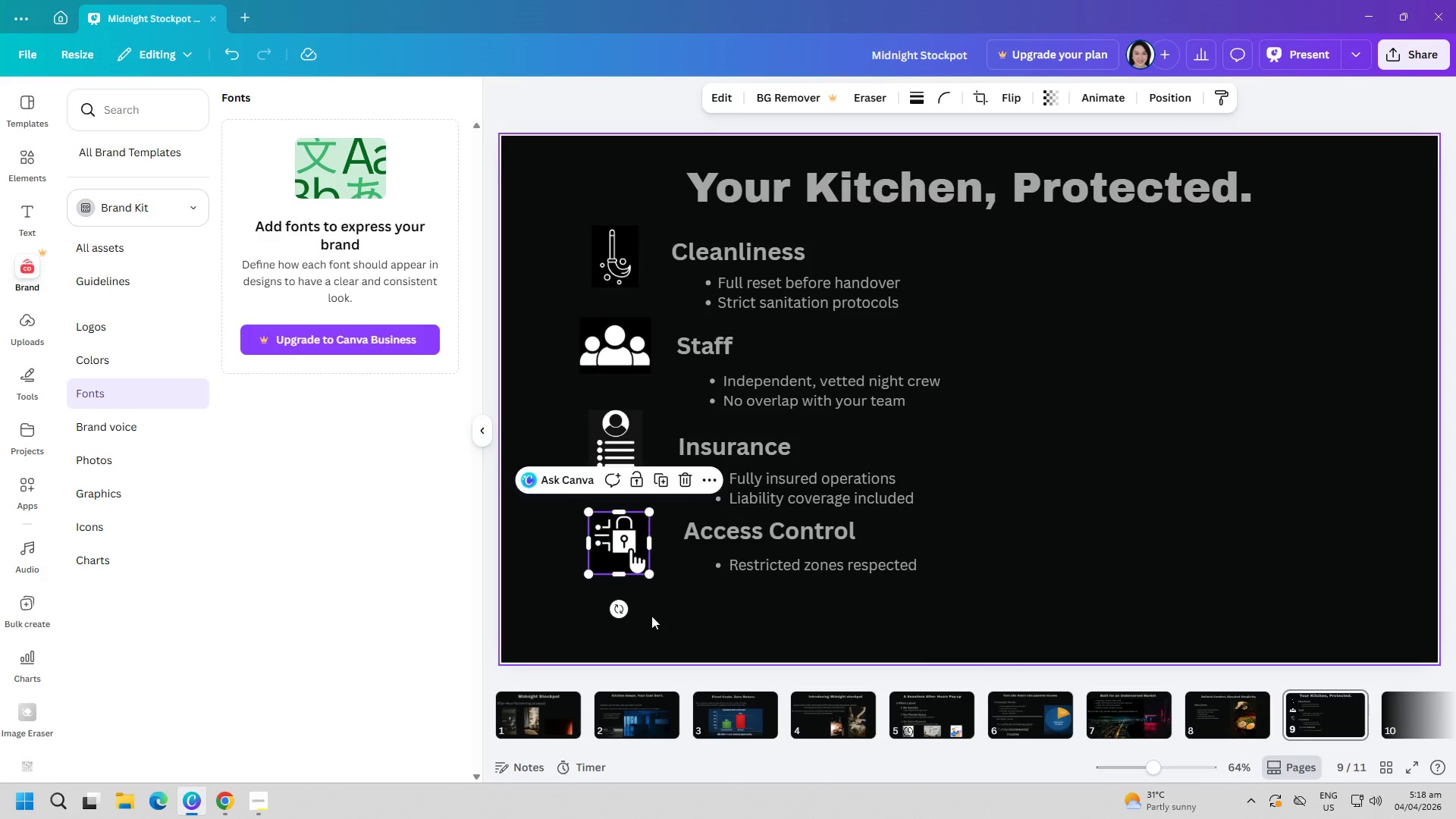 
left_click([651, 616])
 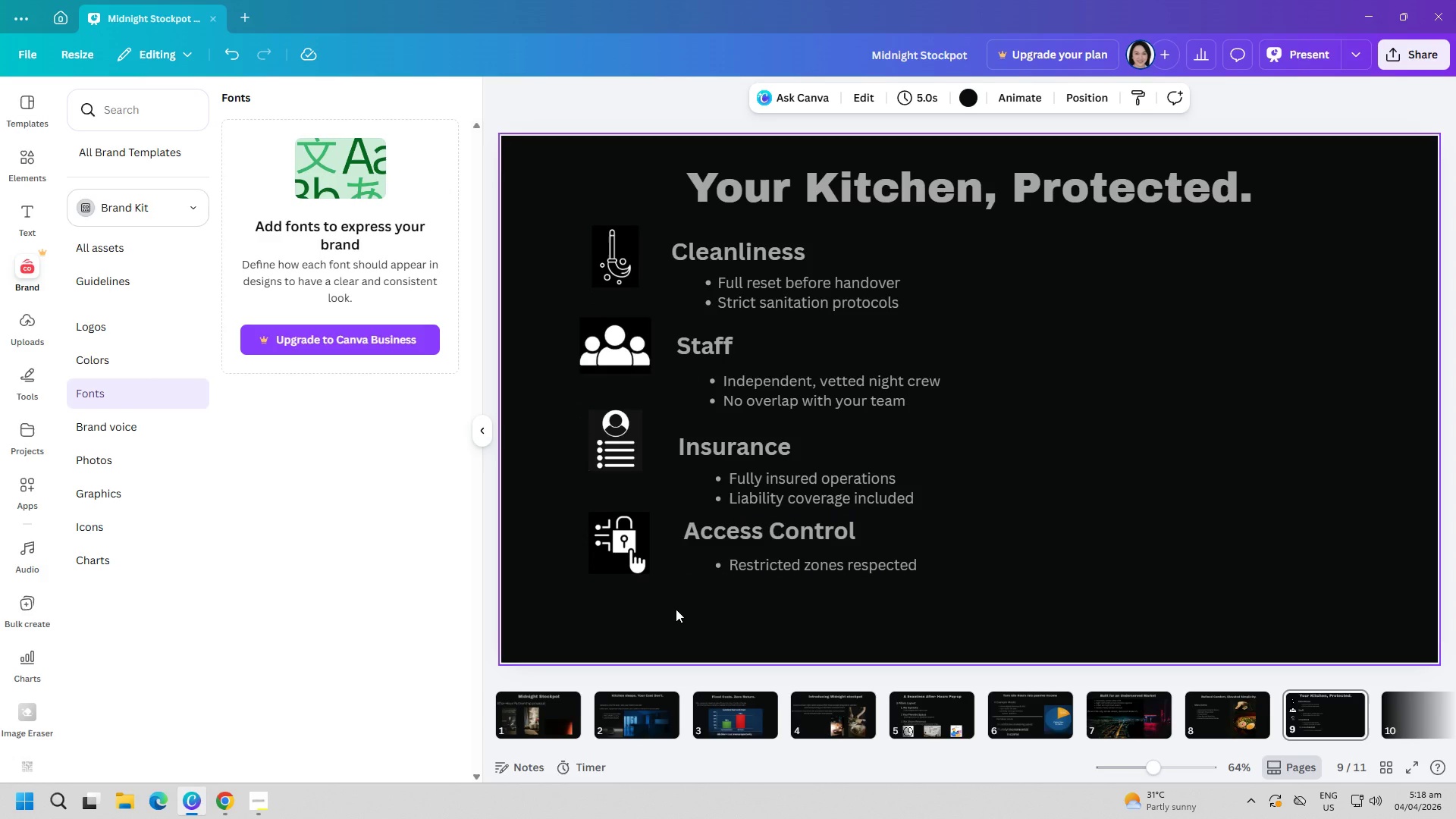 
wait(10.64)
 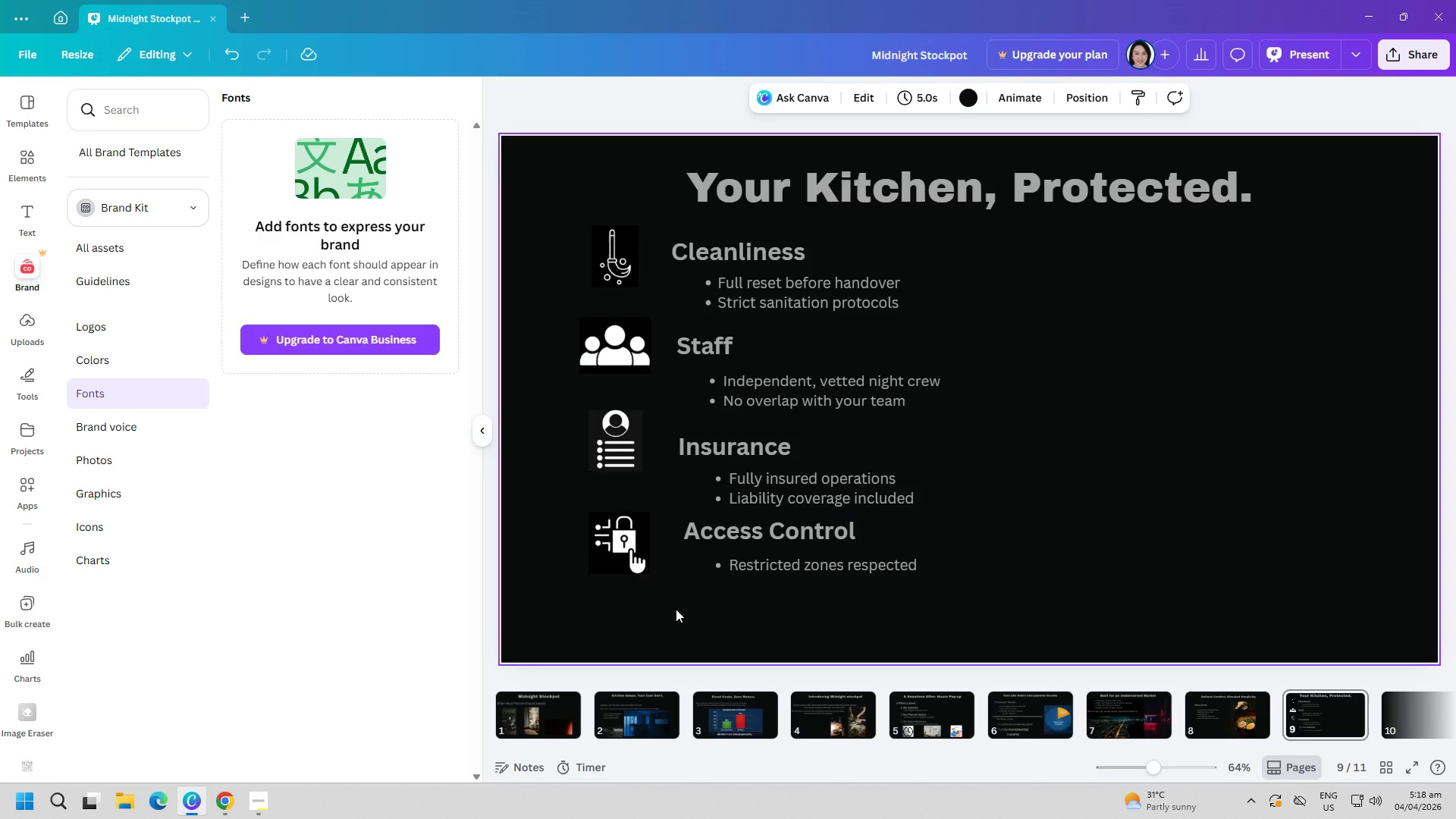 
left_click([1401, 705])
 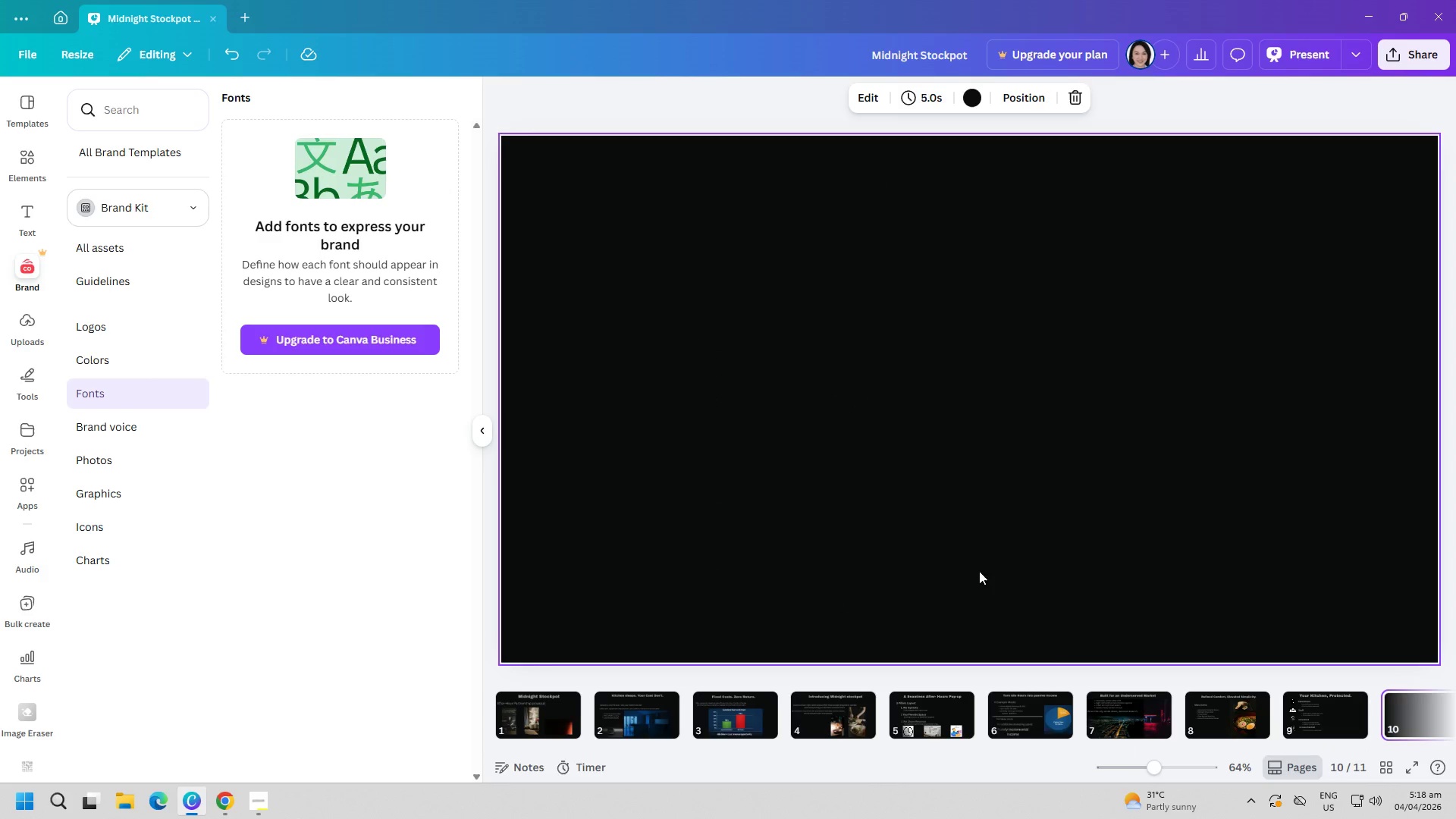 
scroll: coordinate [1185, 680], scroll_direction: down, amount: 4.0
 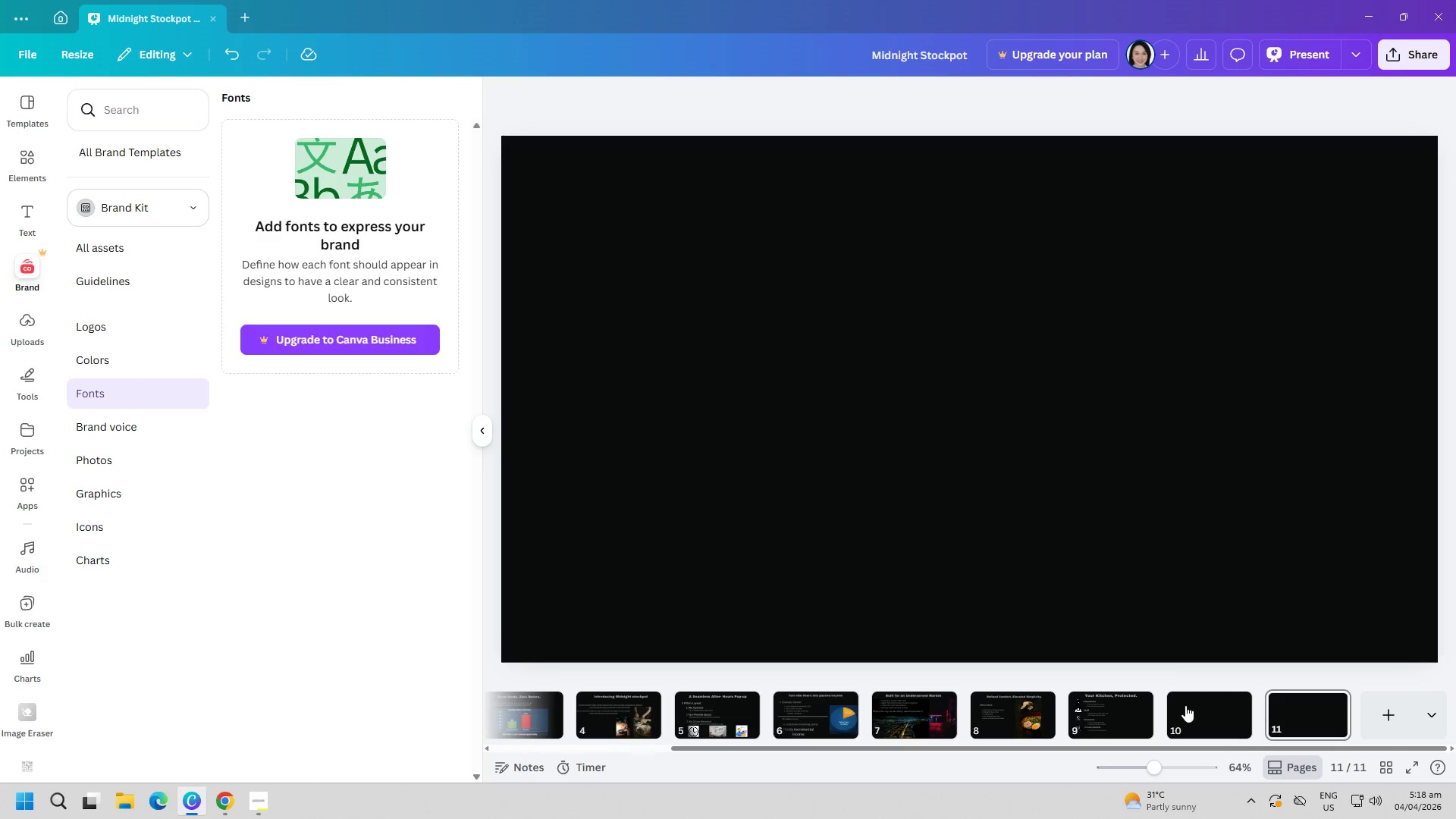 
left_click([1185, 705])
 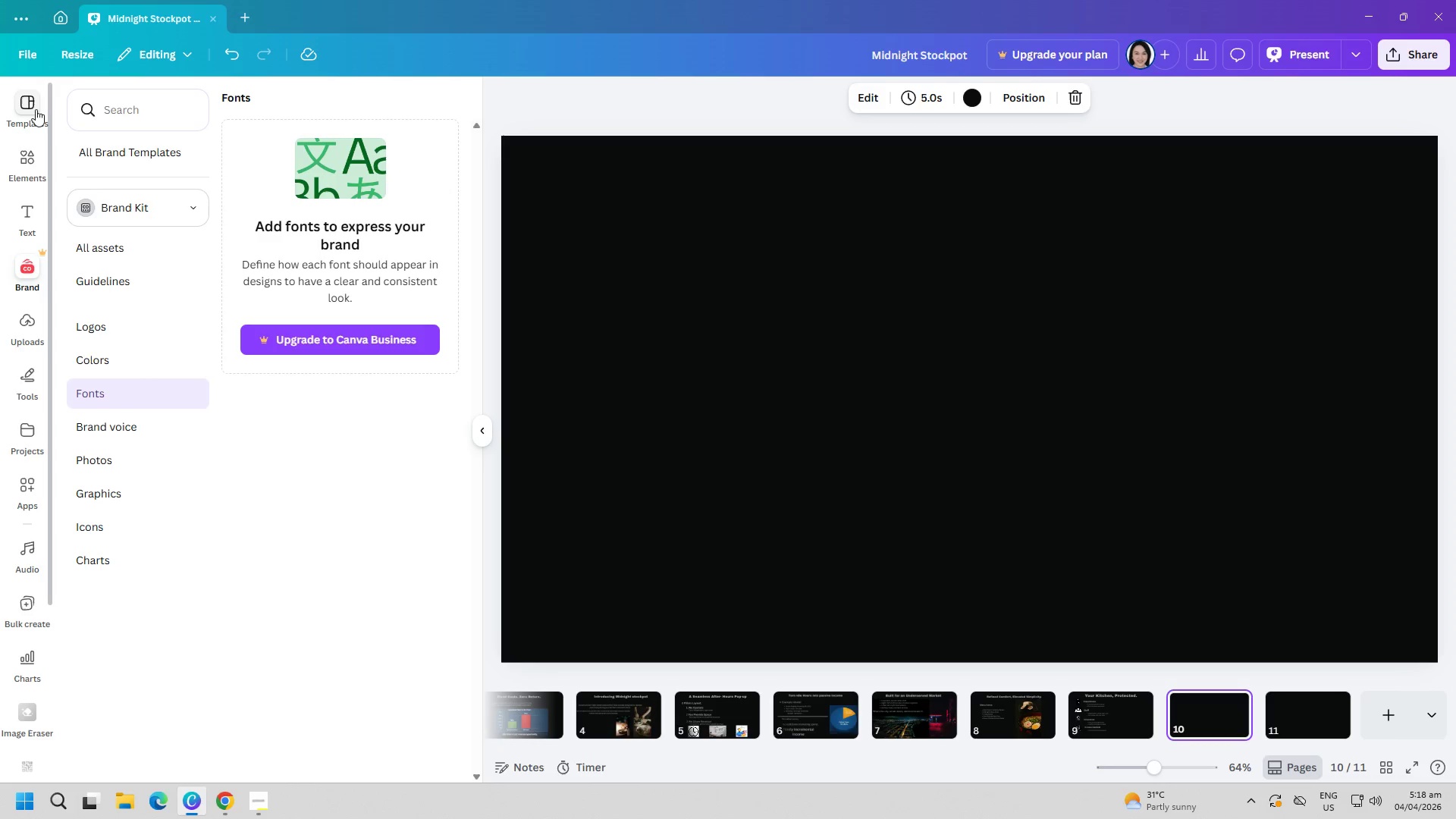 
left_click([20, 218])
 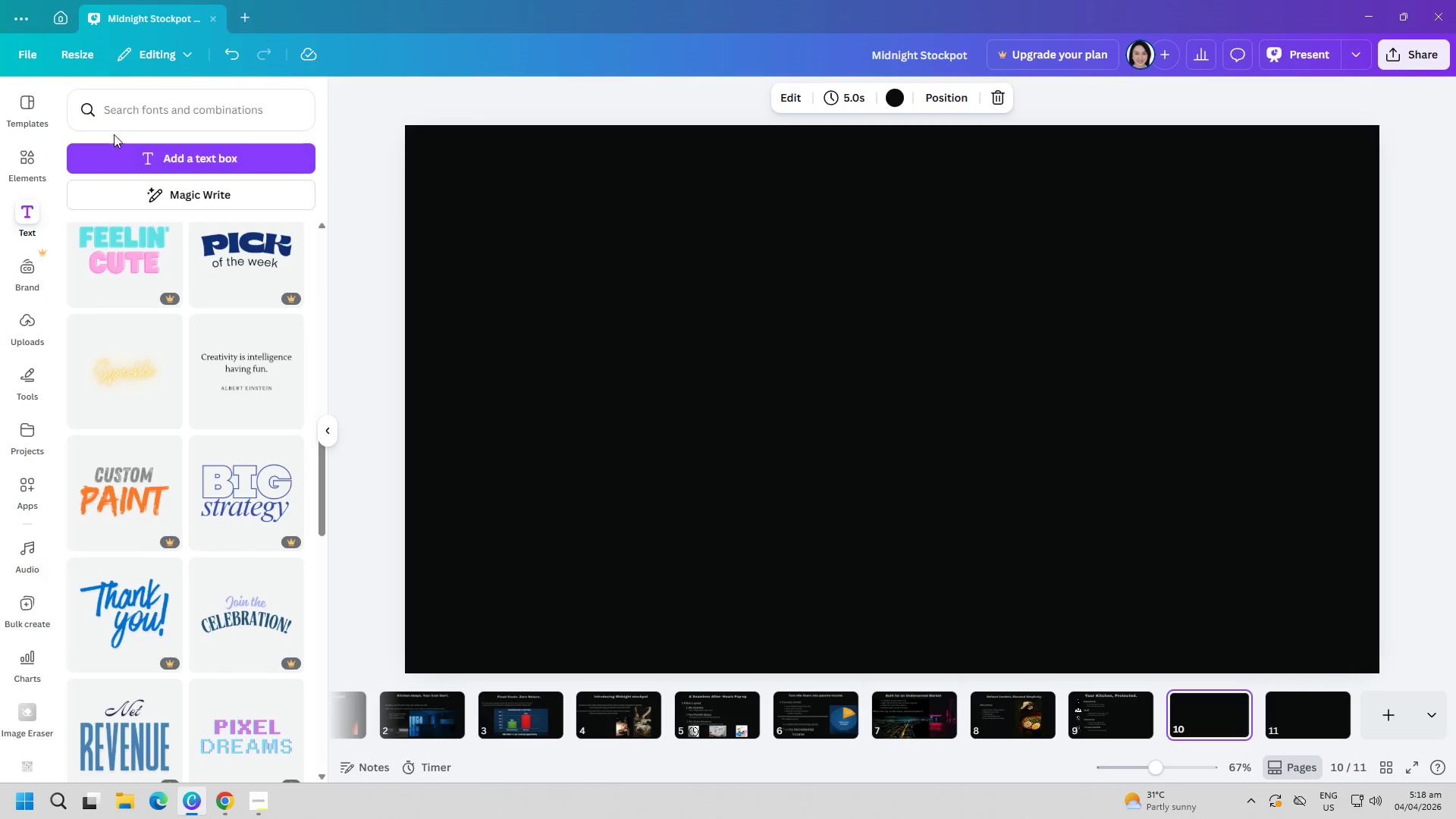 
left_click([149, 152])
 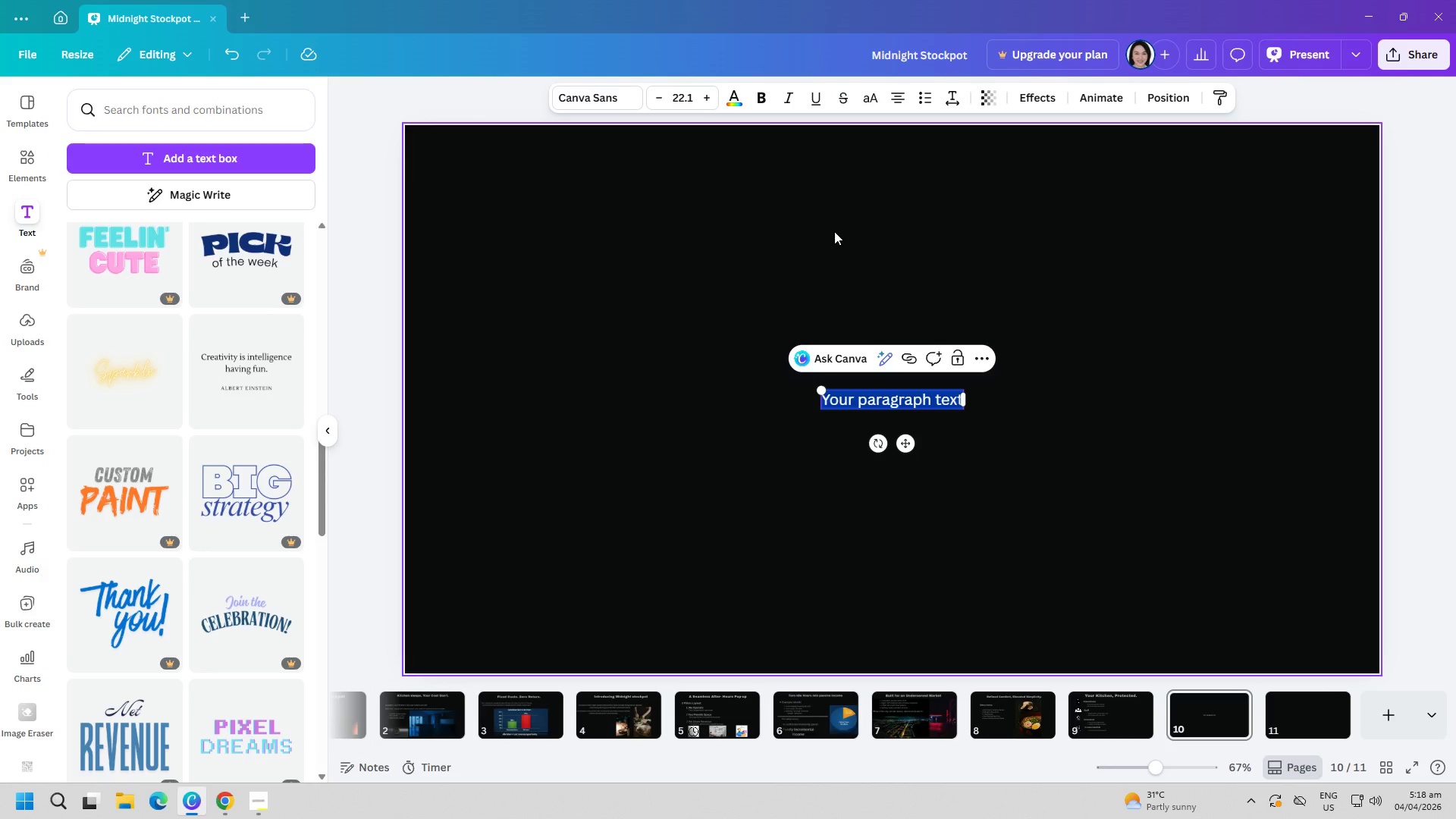 
type(Low Risk, Fully Mnaged.)
 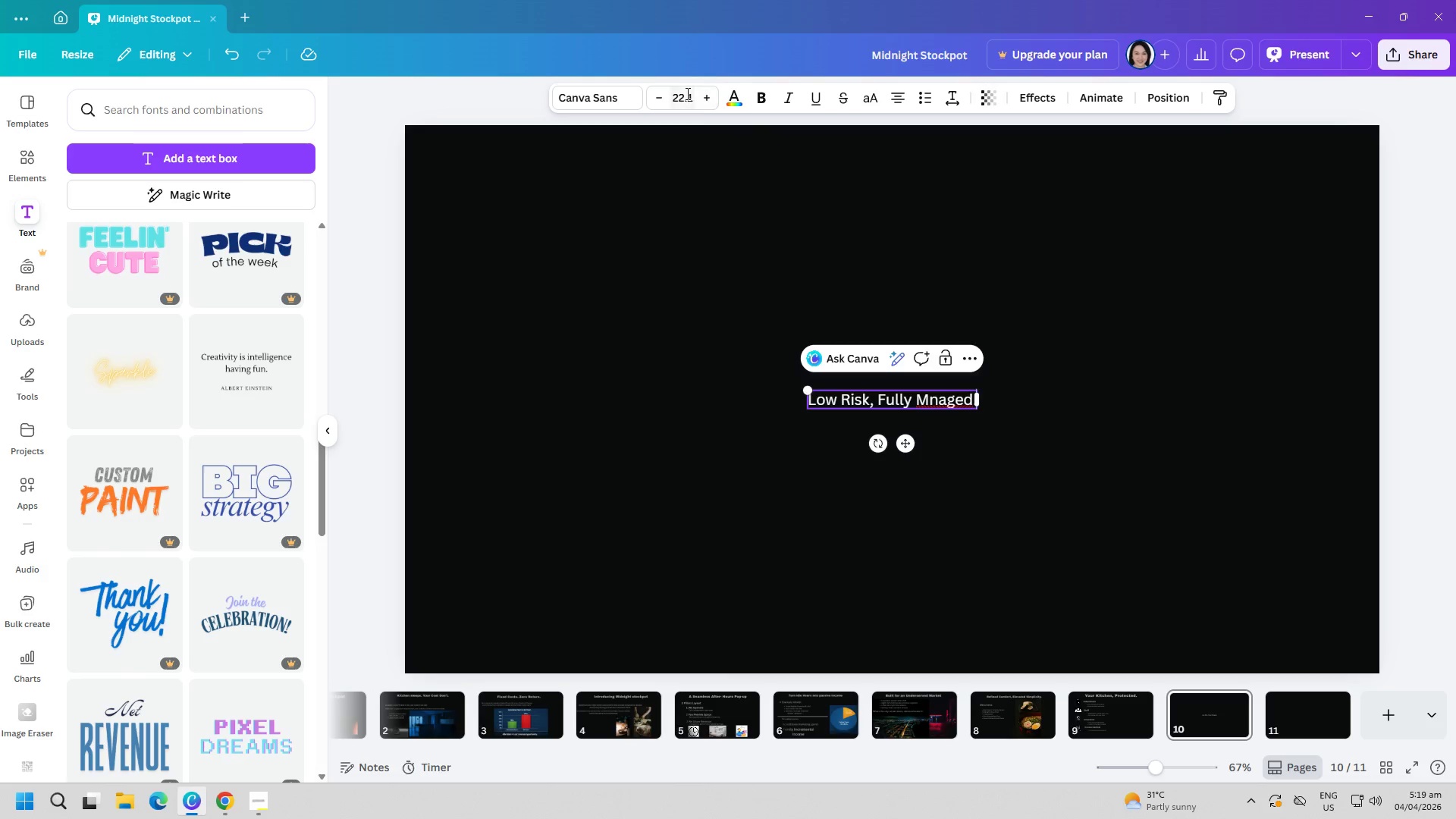 
left_click([616, 97])
 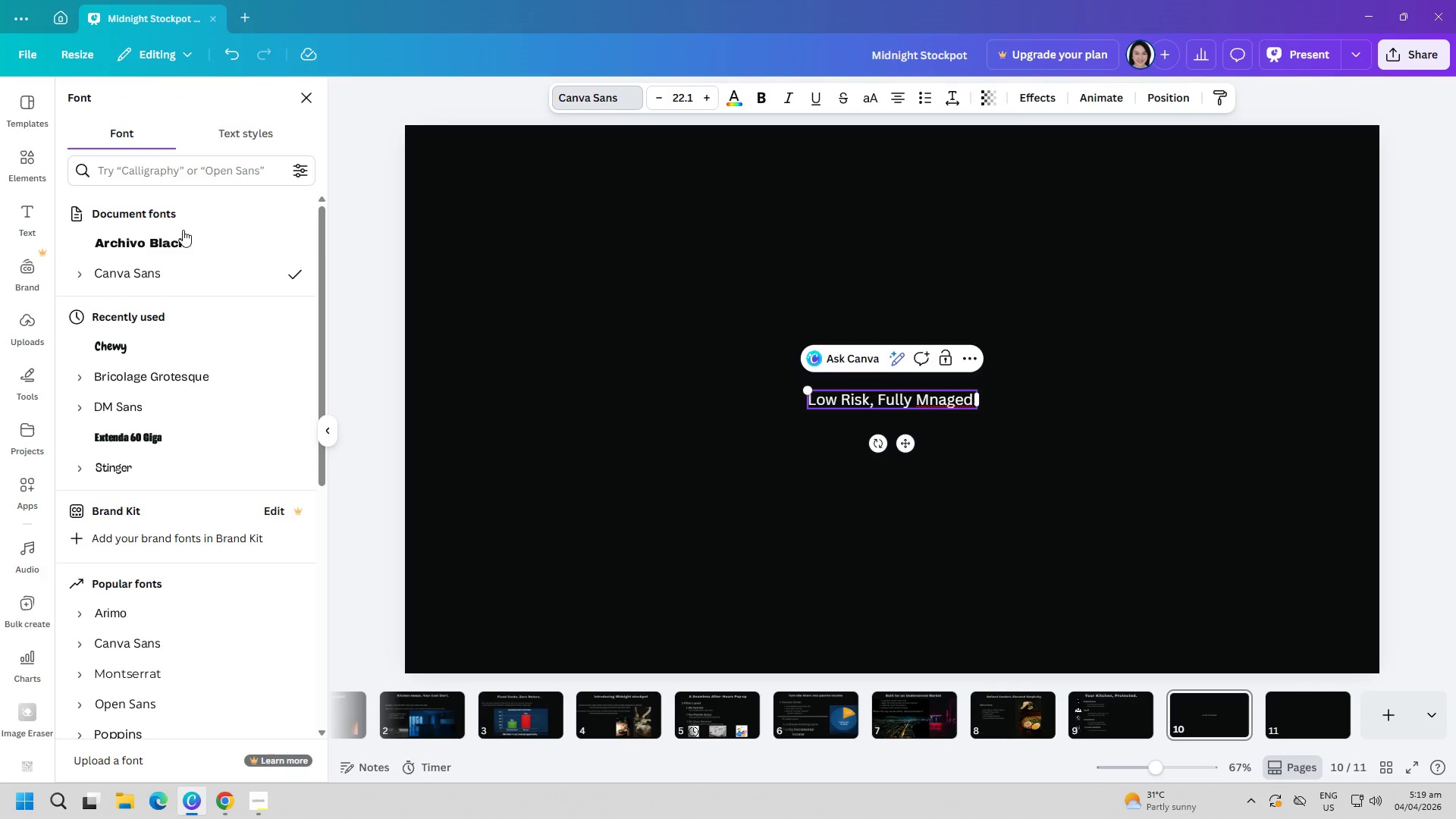 
left_click([168, 241])
 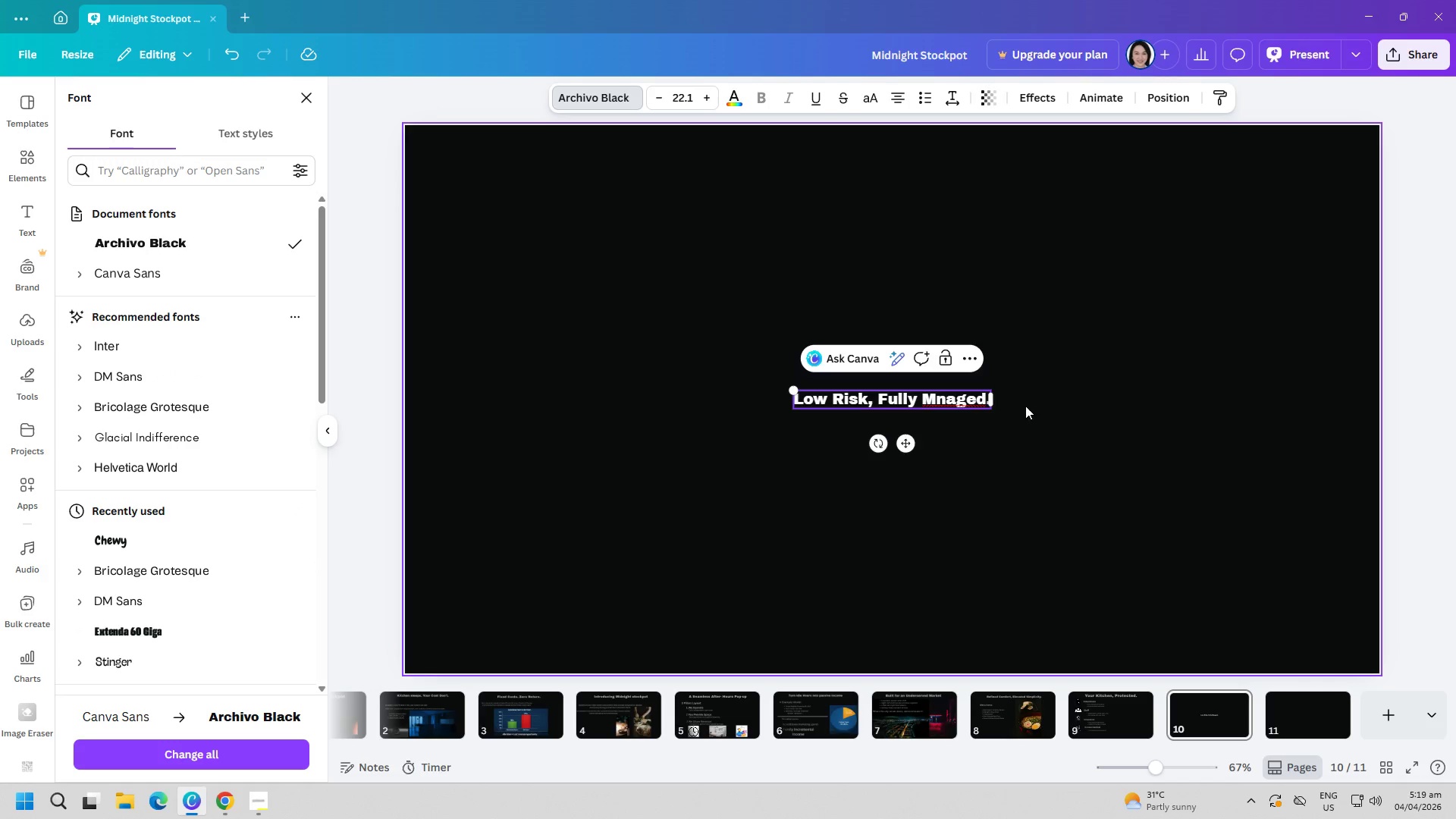 
double_click([962, 460])
 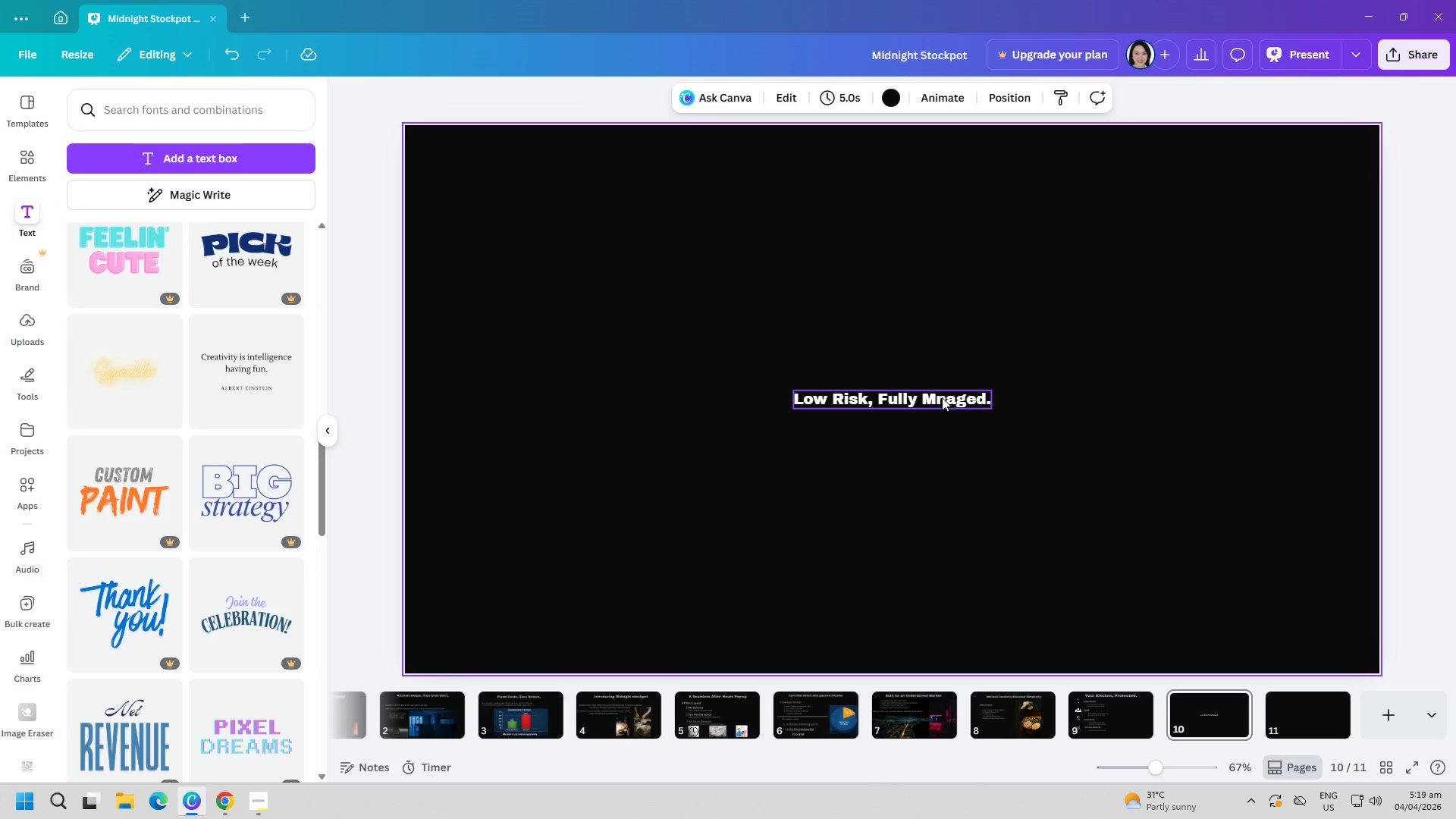 
triple_click([942, 397])
 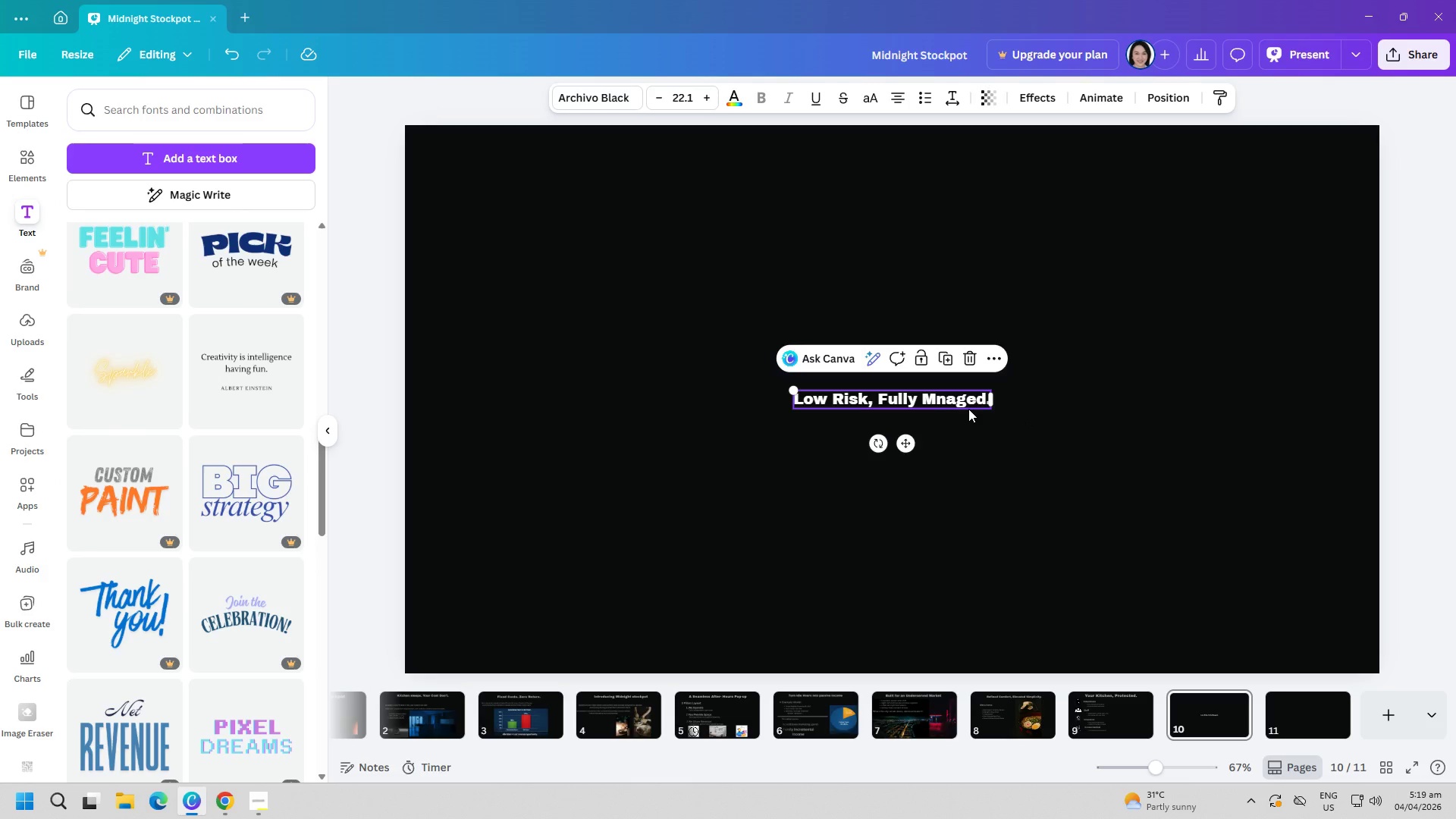 
key(ArrowLeft)
 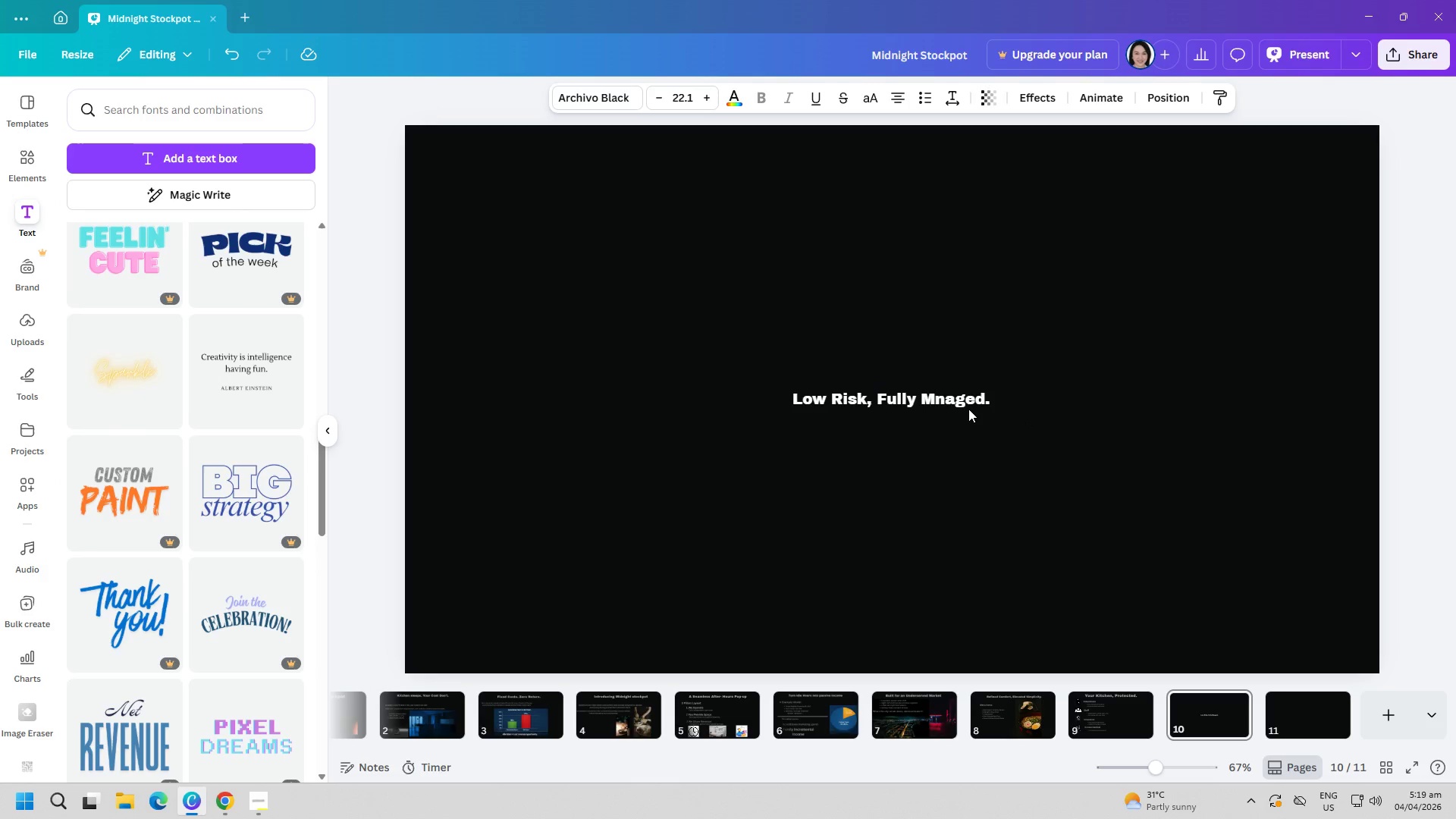 
key(ArrowLeft)
 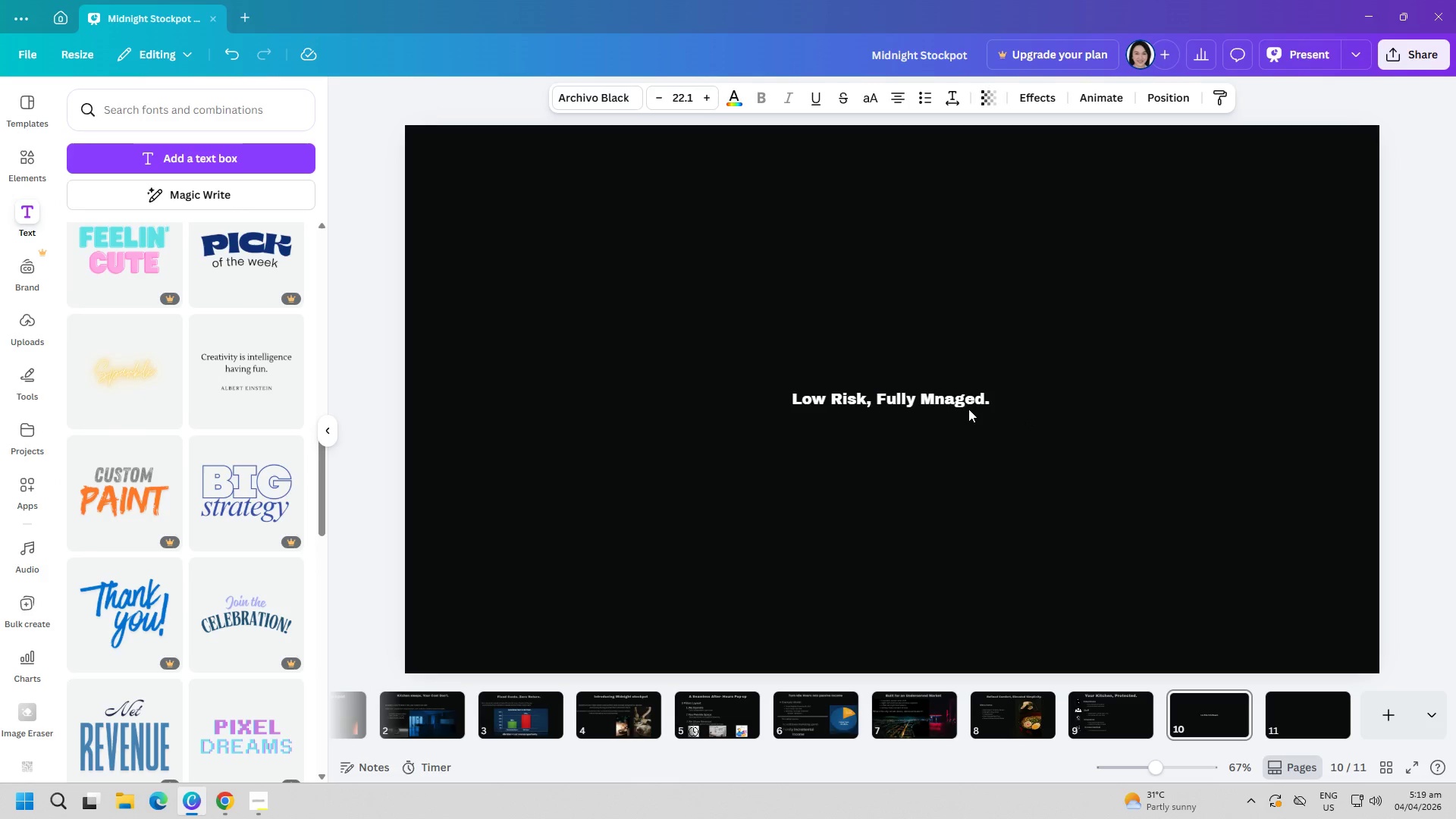 
key(ArrowLeft)
 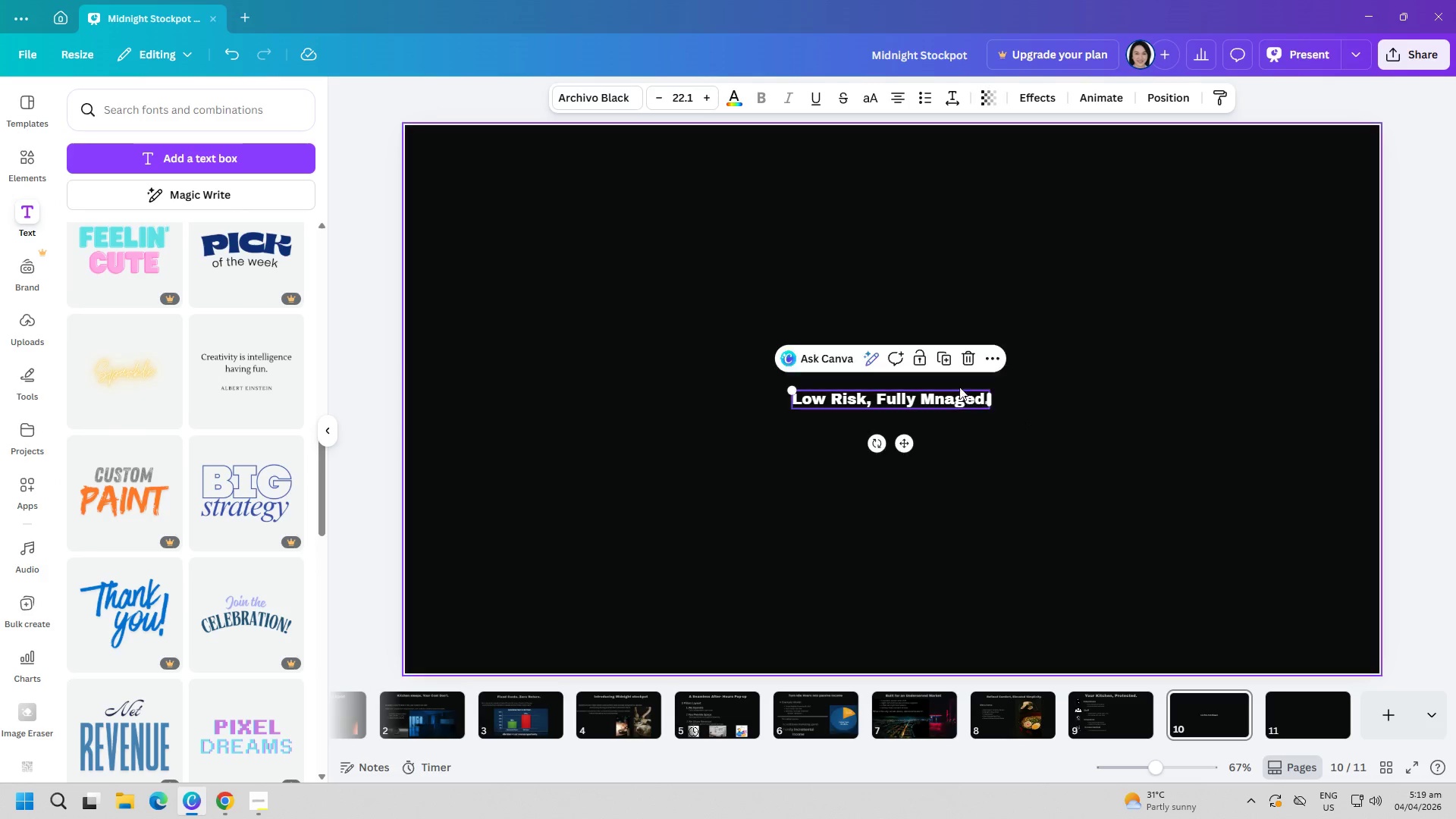 
left_click([912, 385])
 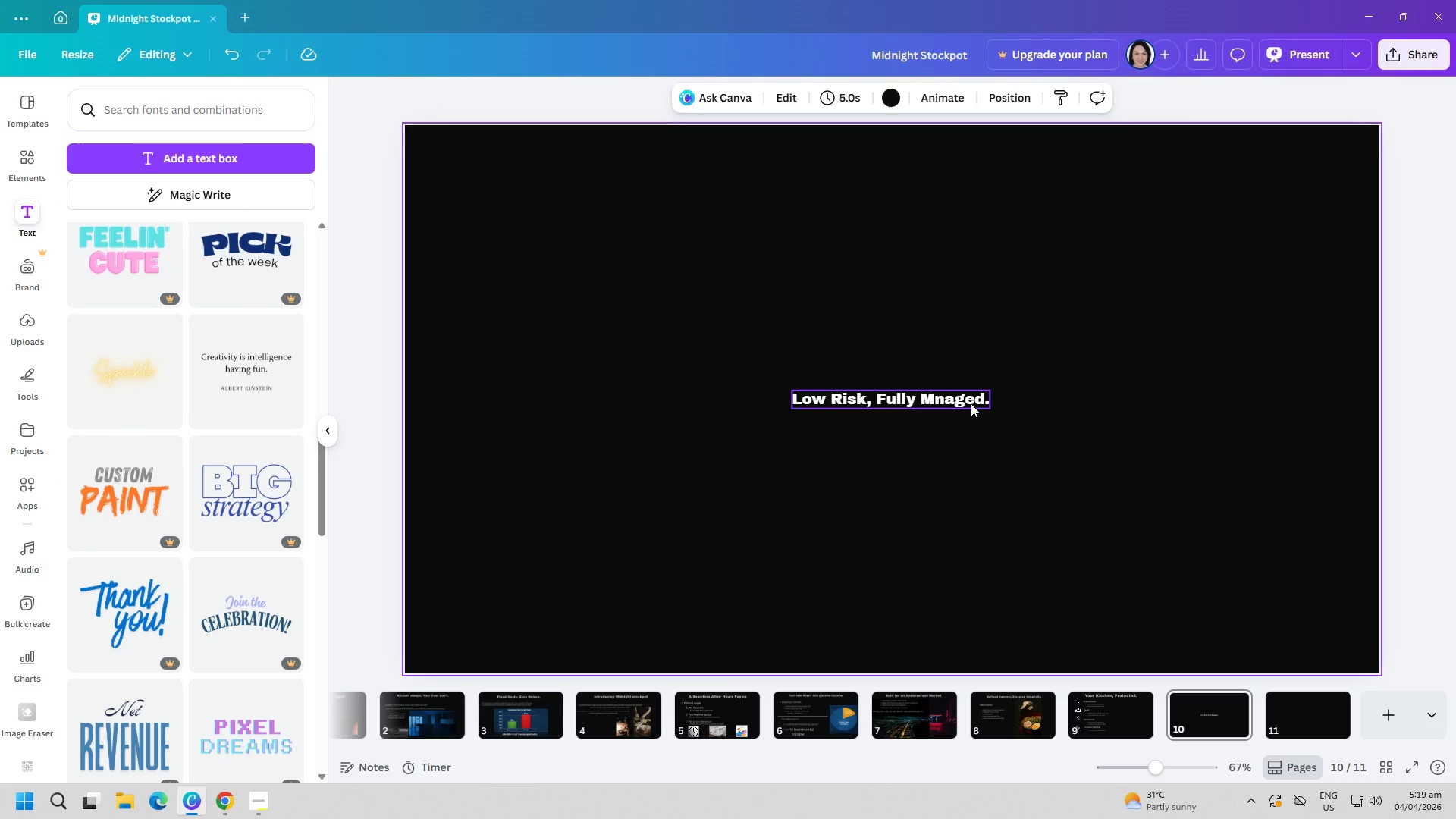 
left_click([971, 403])
 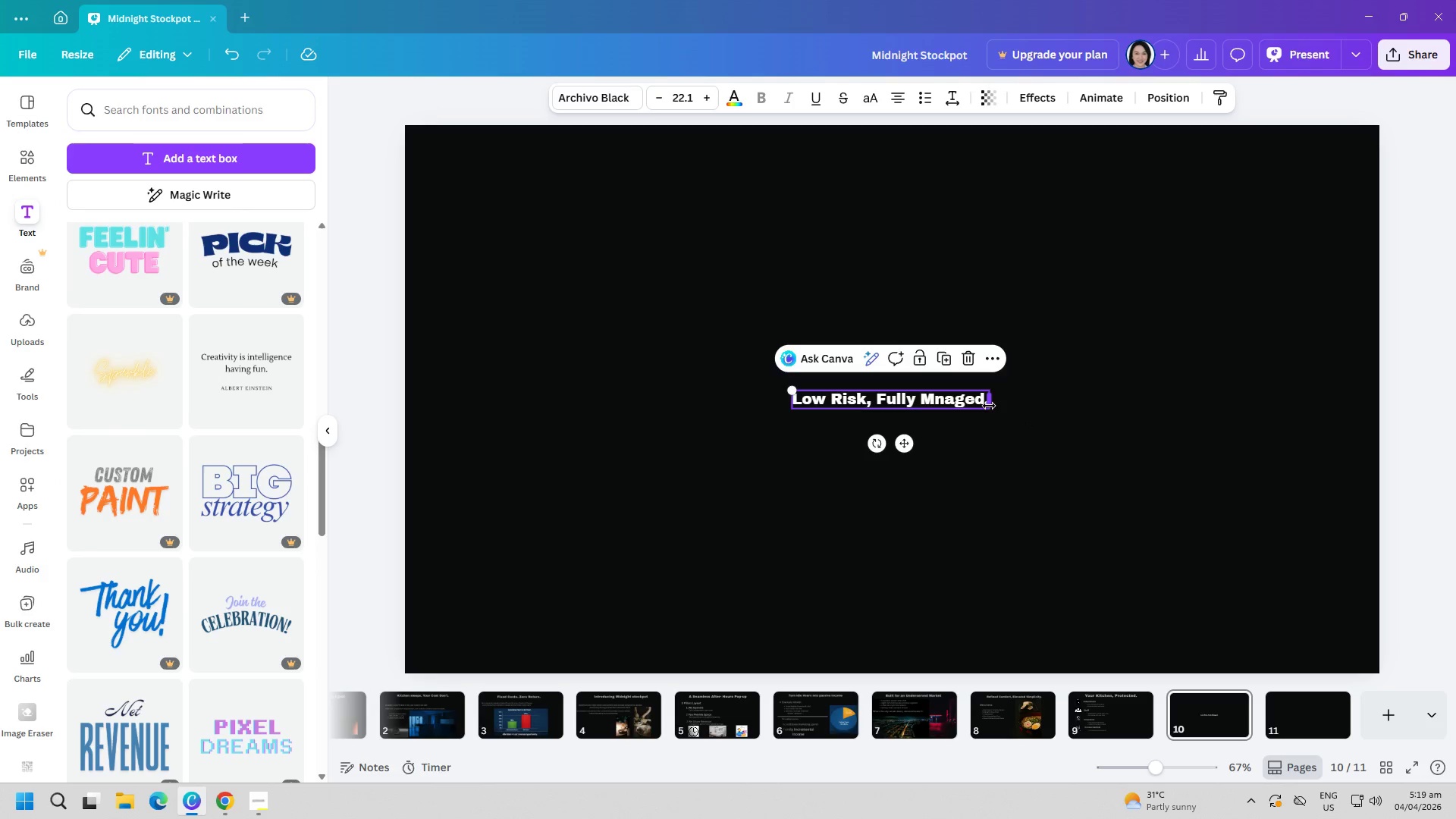 
left_click_drag(start_coordinate=[989, 410], to_coordinate=[1132, 500])
 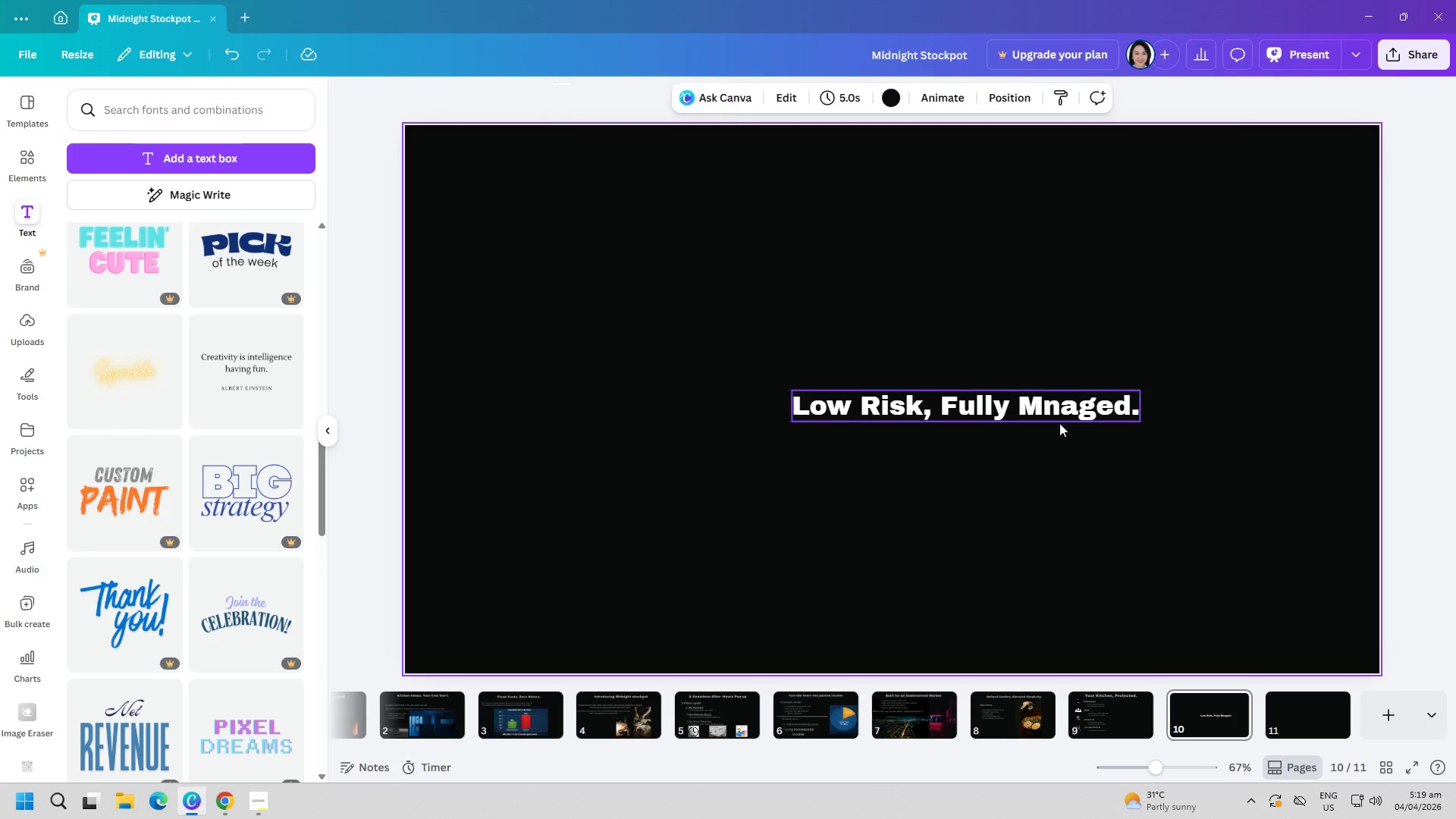 
double_click([1059, 421])
 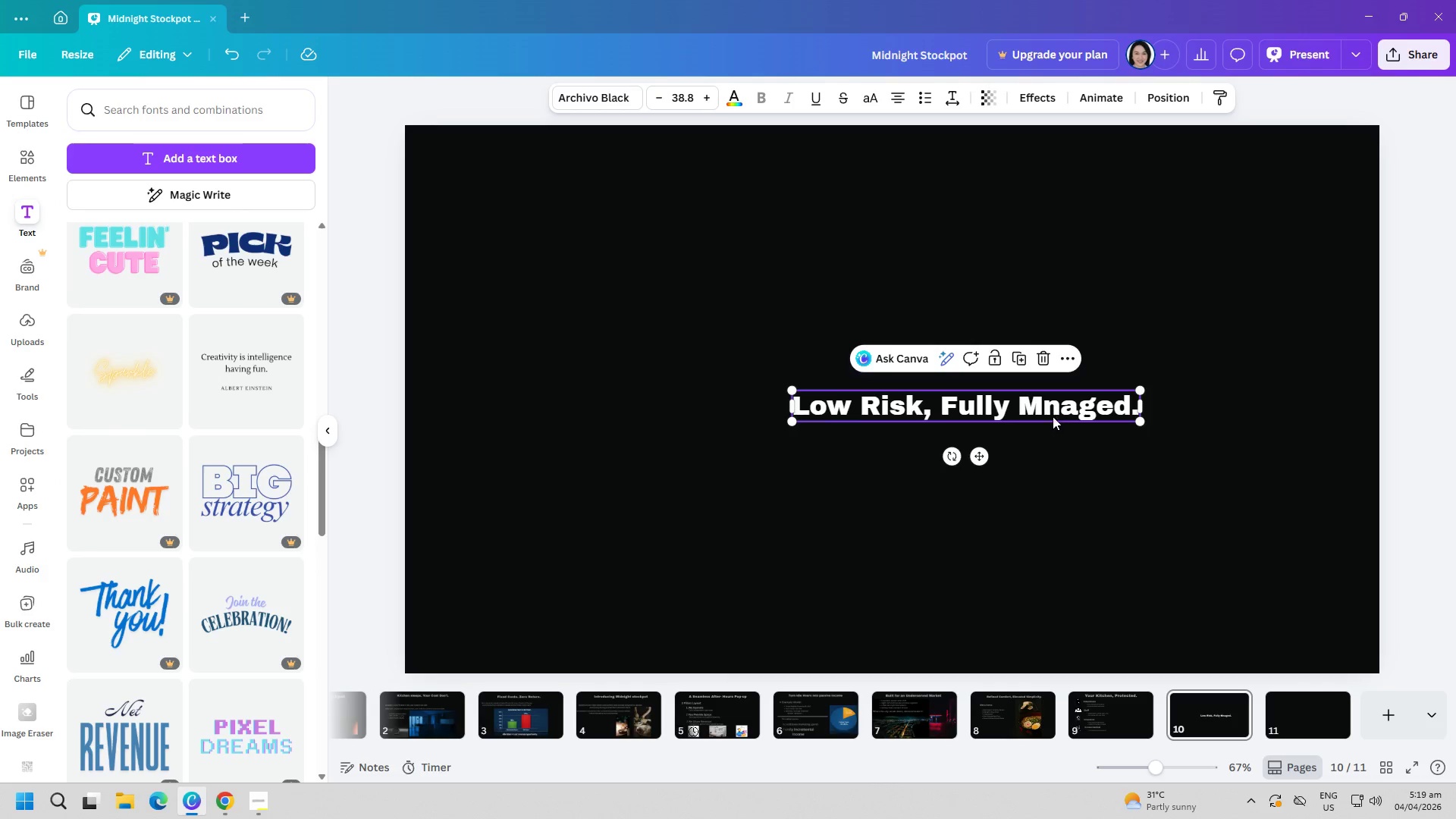 
triple_click([1051, 414])
 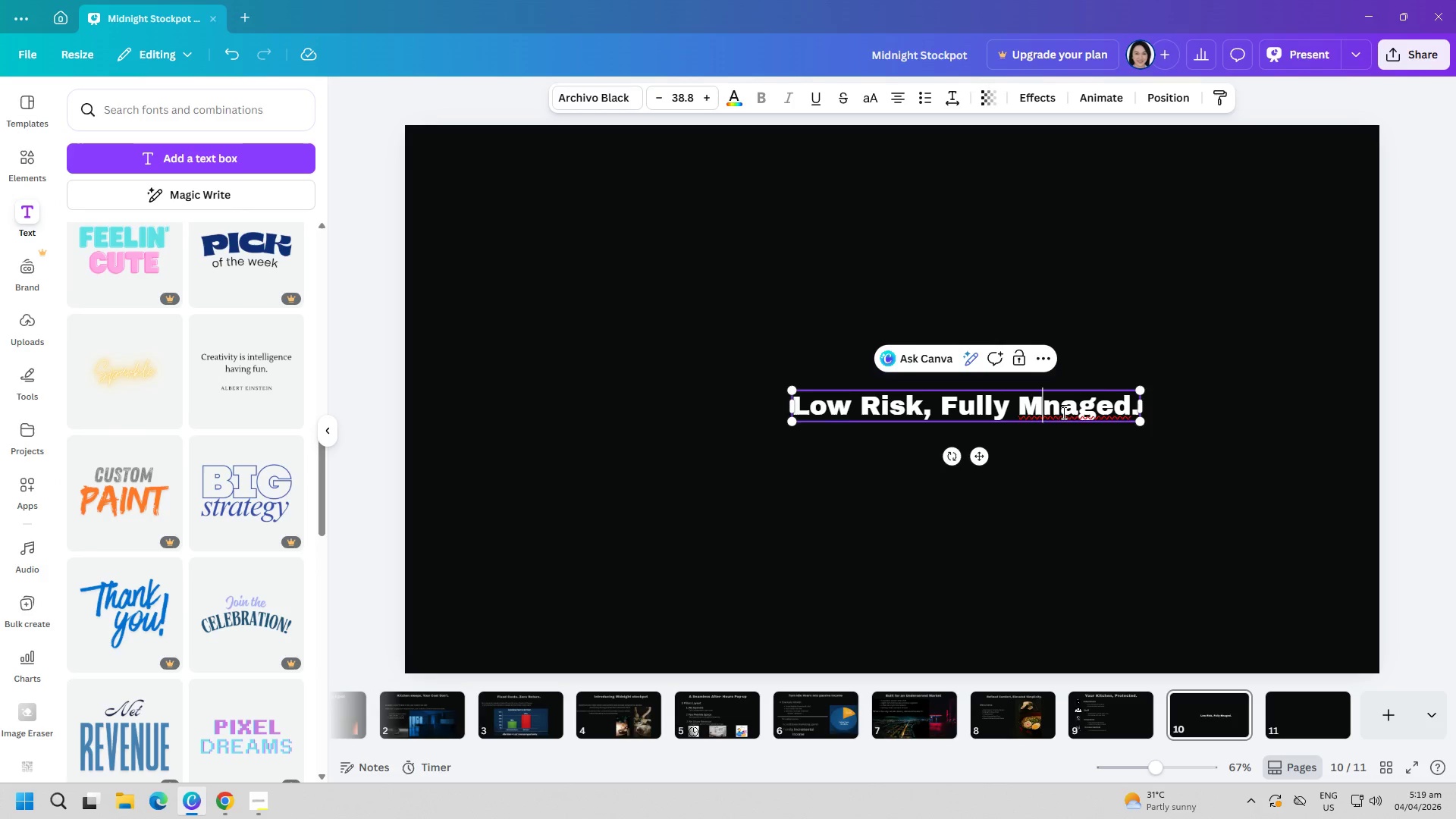 
key(A)
 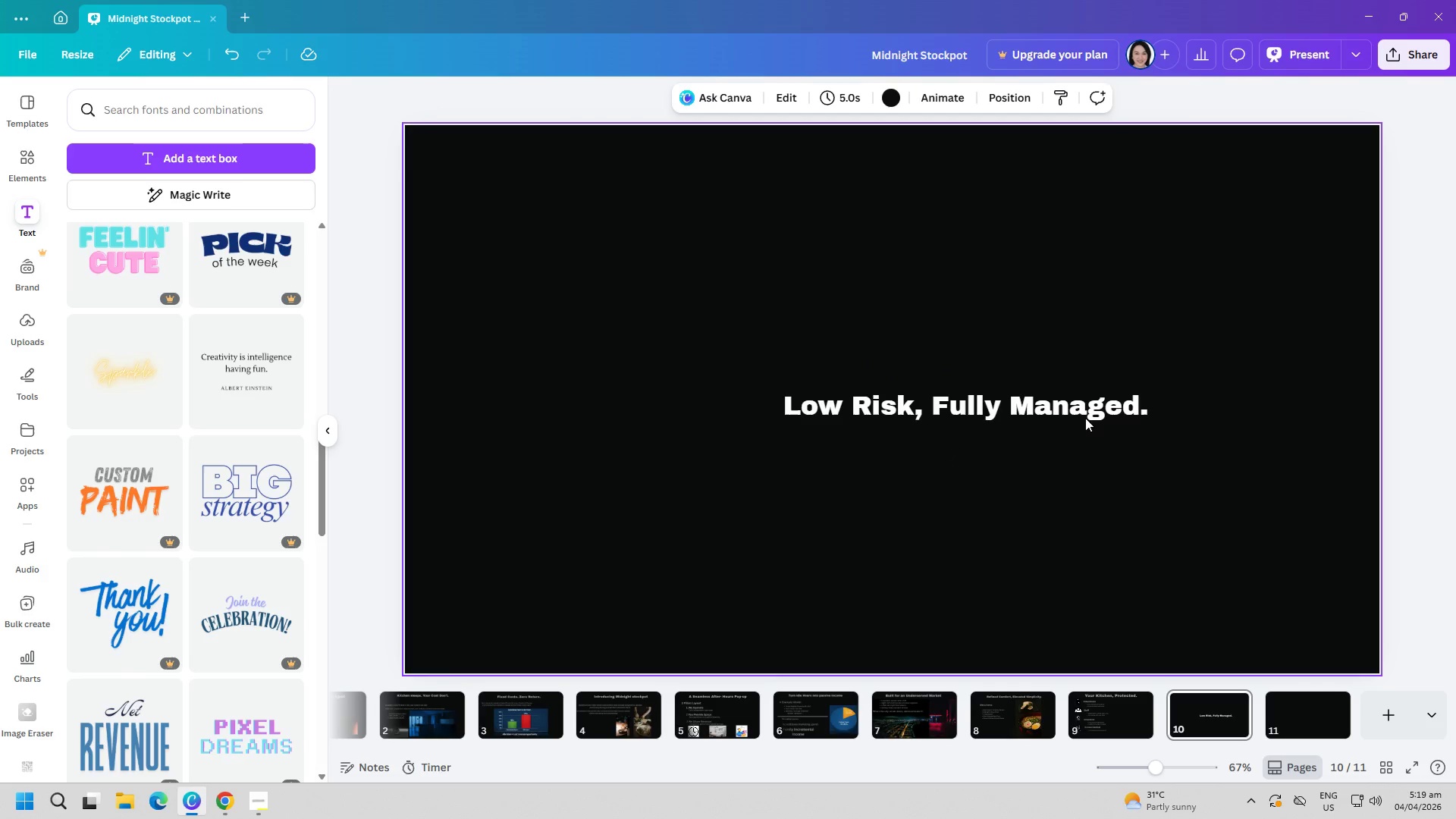 
left_click_drag(start_coordinate=[1080, 410], to_coordinate=[977, 256])
 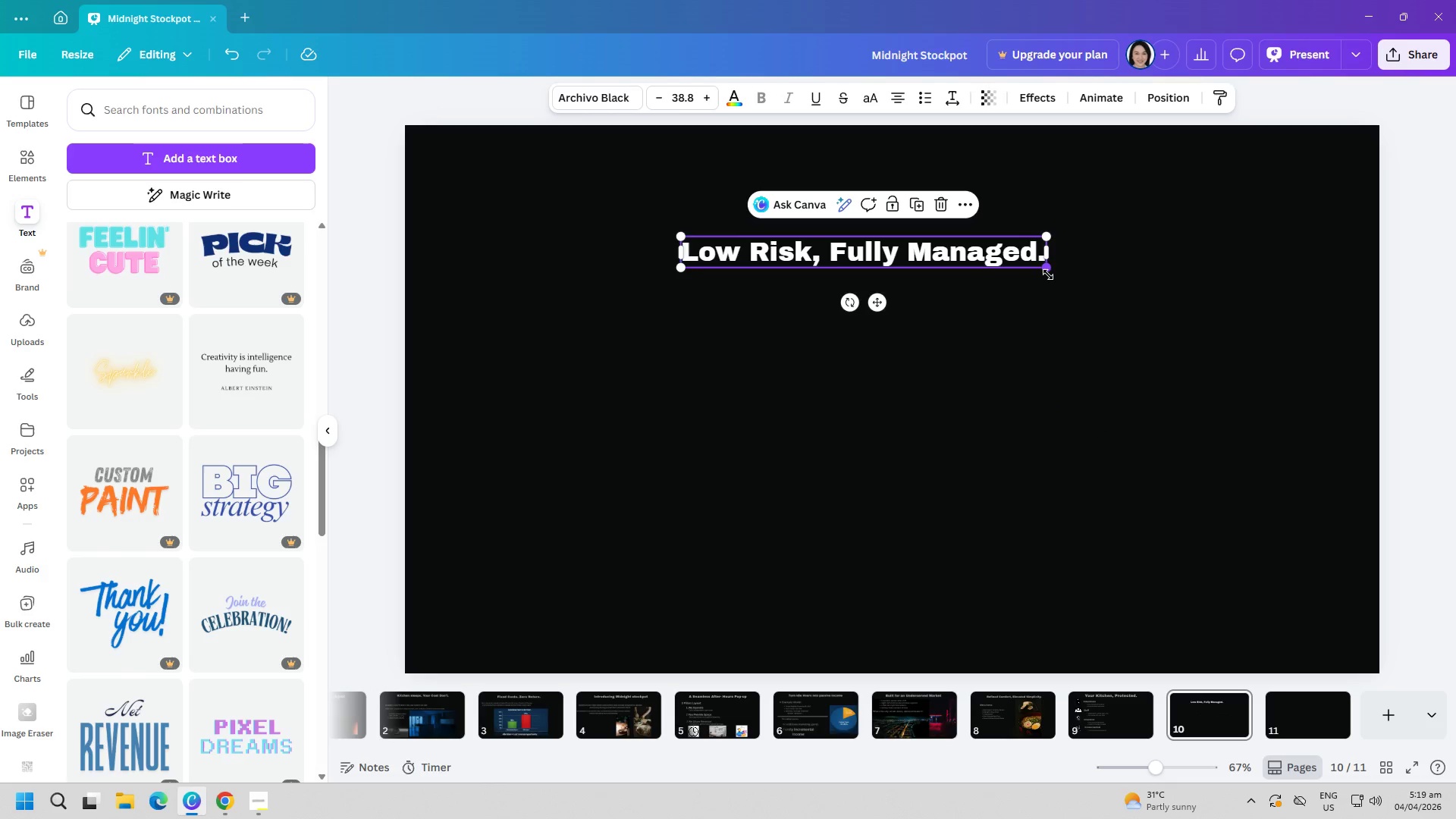 
left_click_drag(start_coordinate=[1048, 275], to_coordinate=[1105, 318])
 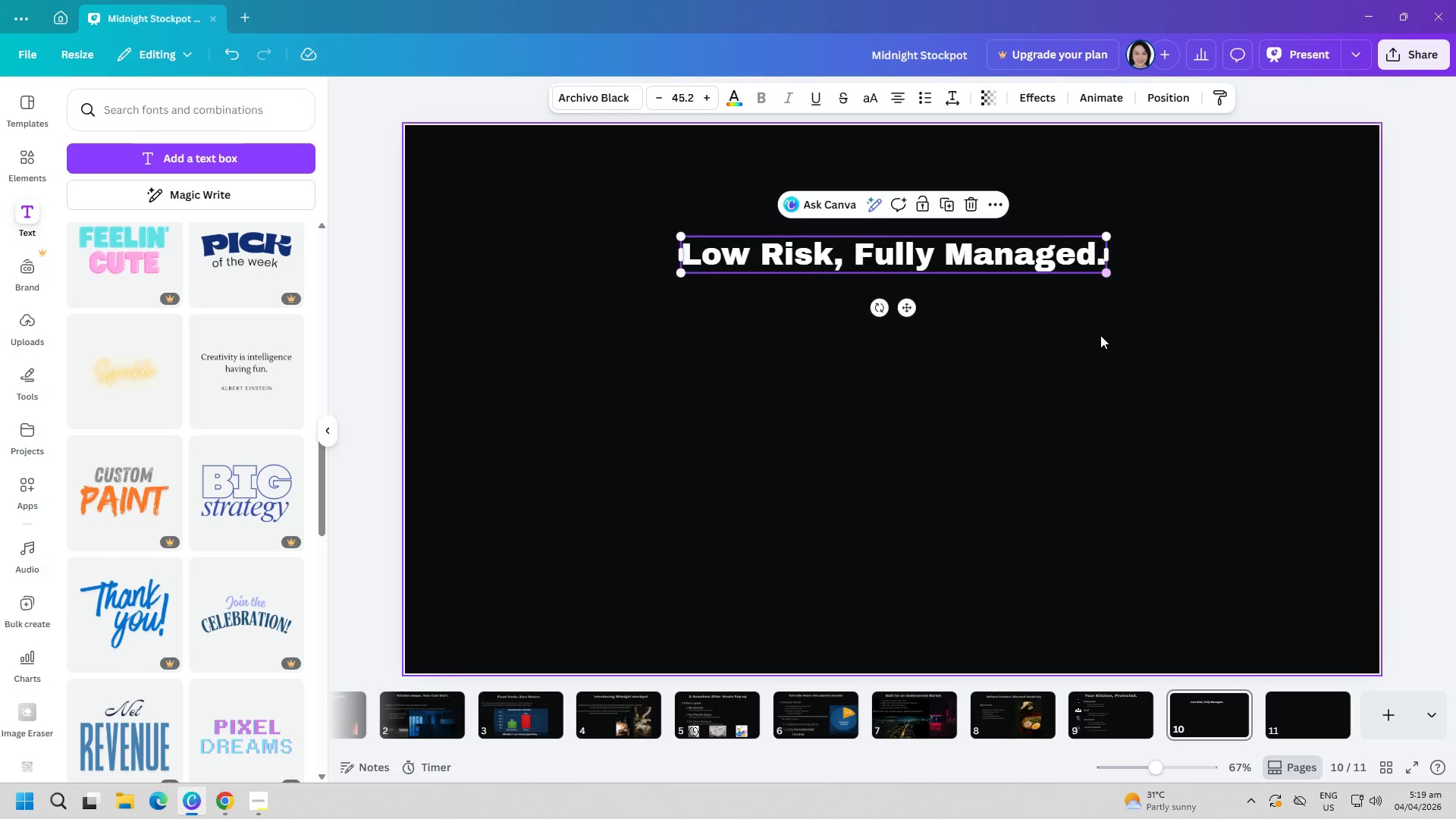 
left_click([1100, 335])
 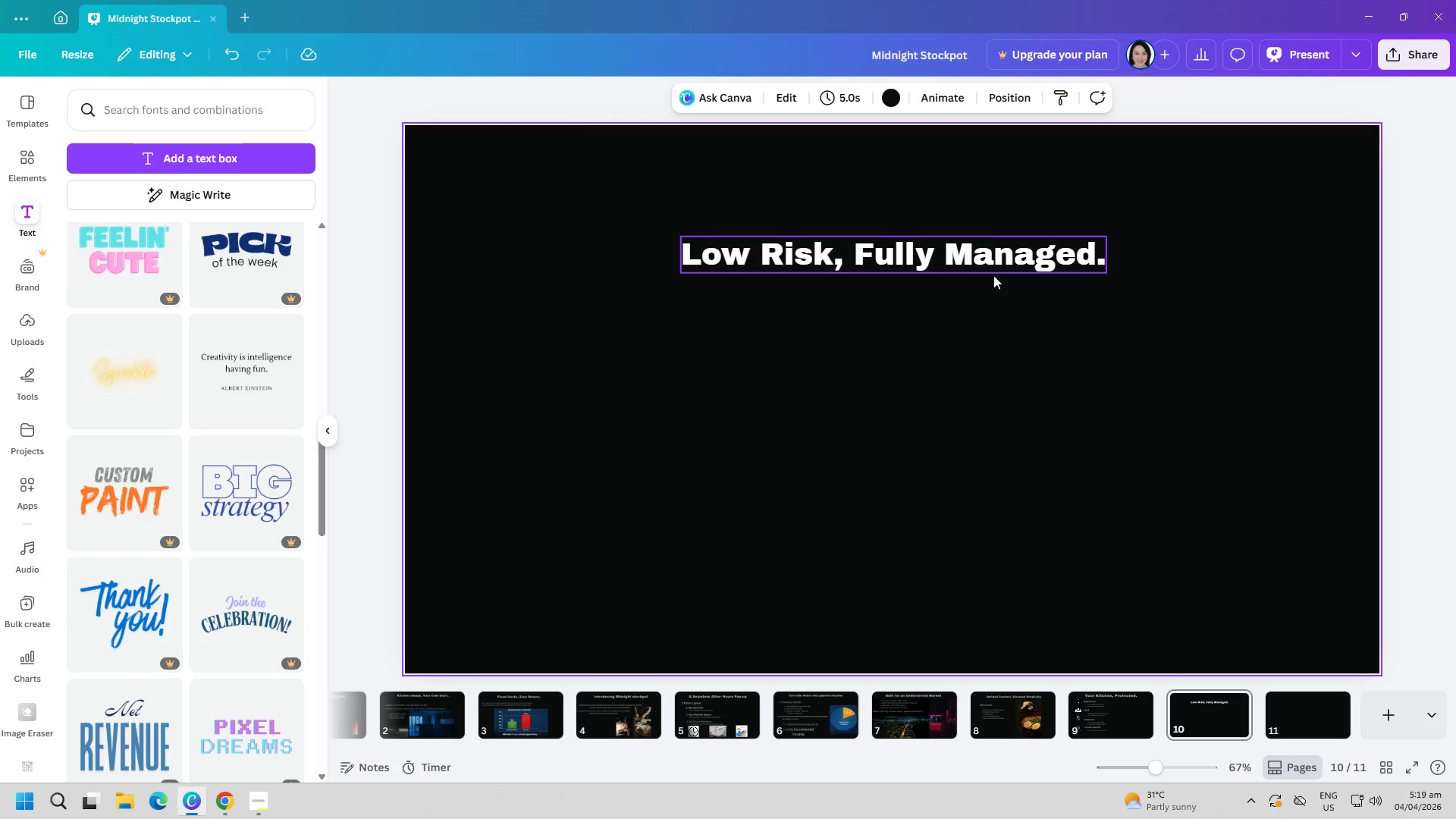 
left_click_drag(start_coordinate=[993, 275], to_coordinate=[999, 250])
 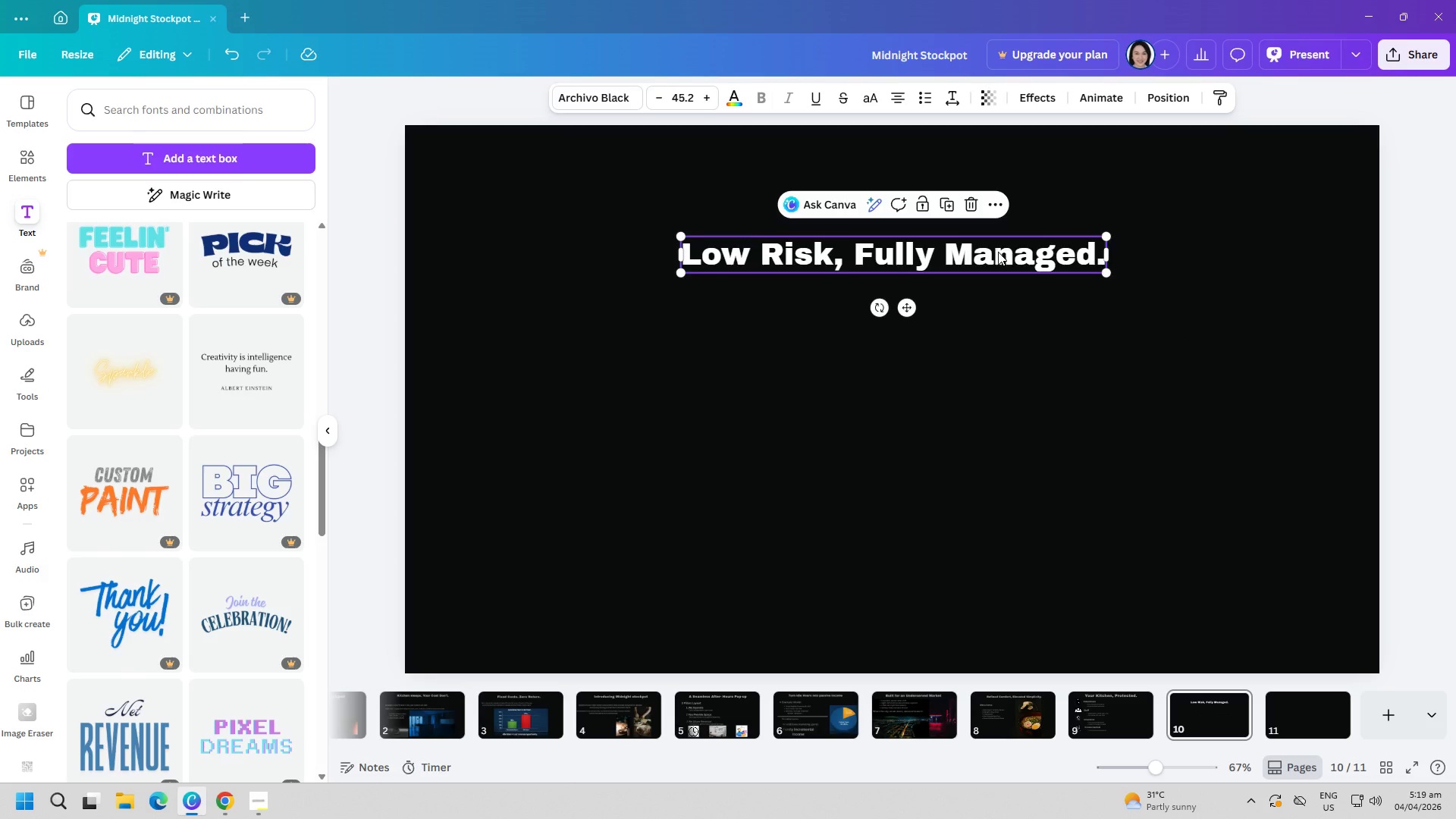 
left_click_drag(start_coordinate=[998, 252], to_coordinate=[1006, 225])
 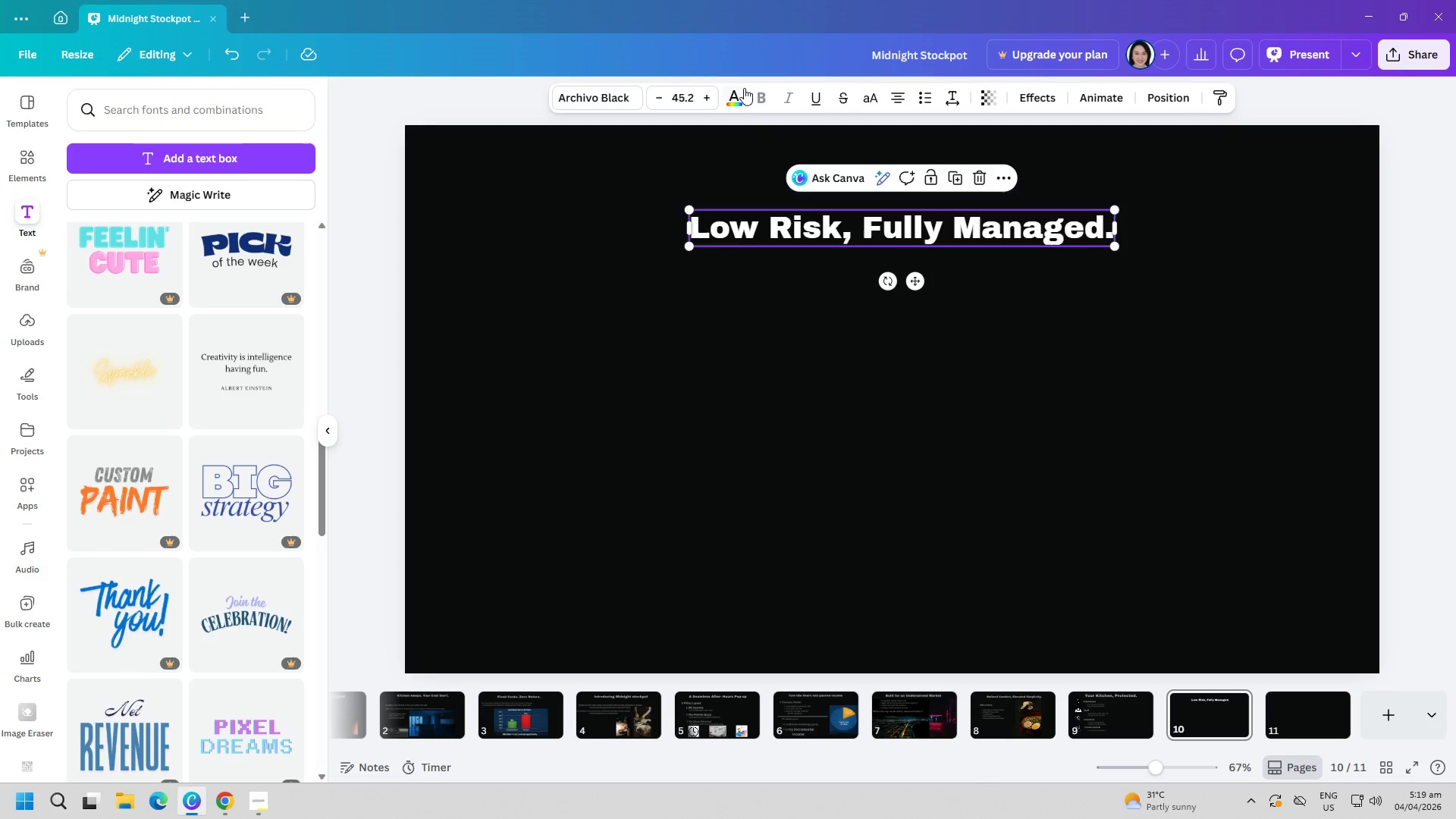 
left_click([742, 96])
 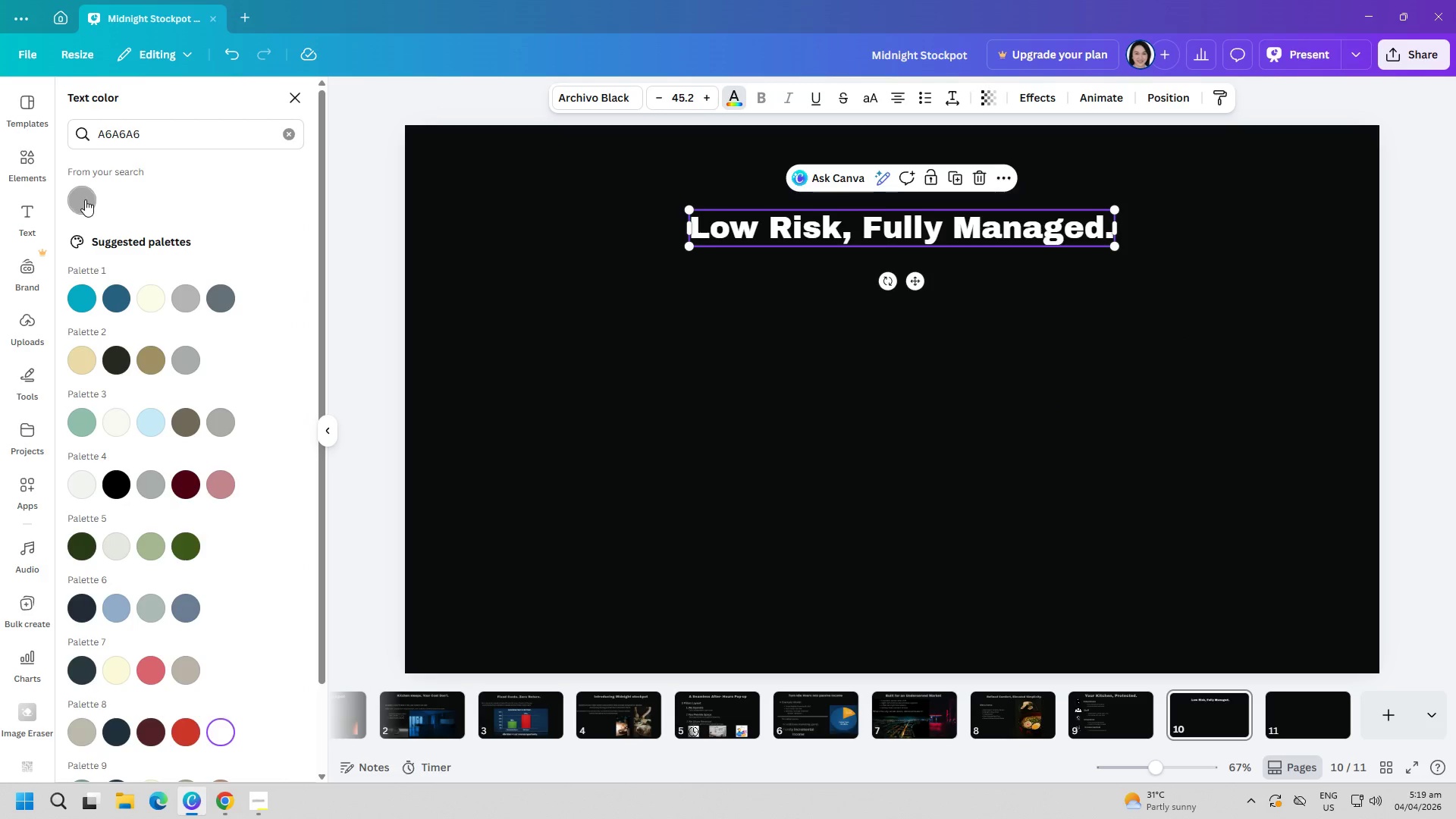 
double_click([691, 368])
 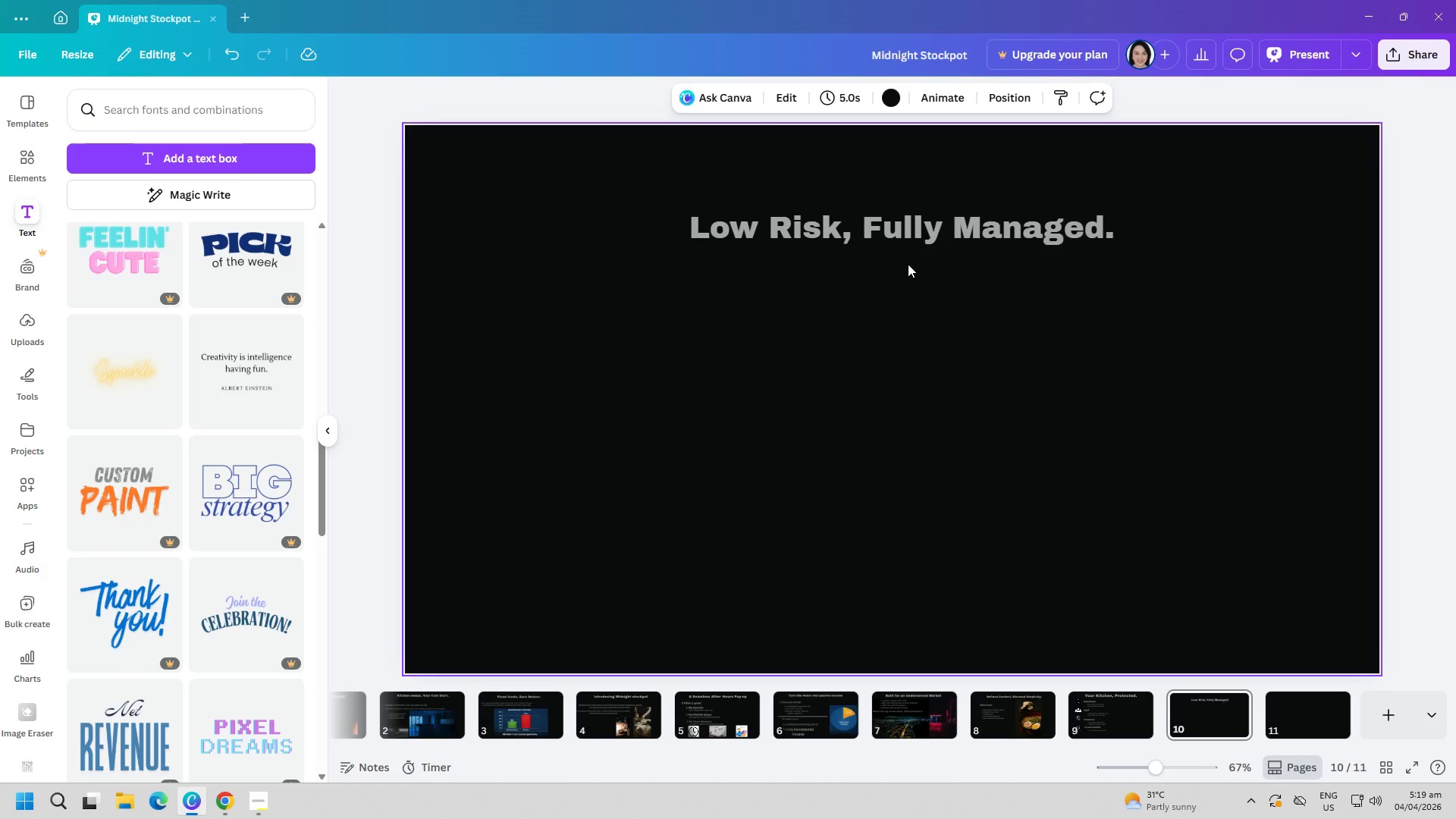 
wait(29.62)
 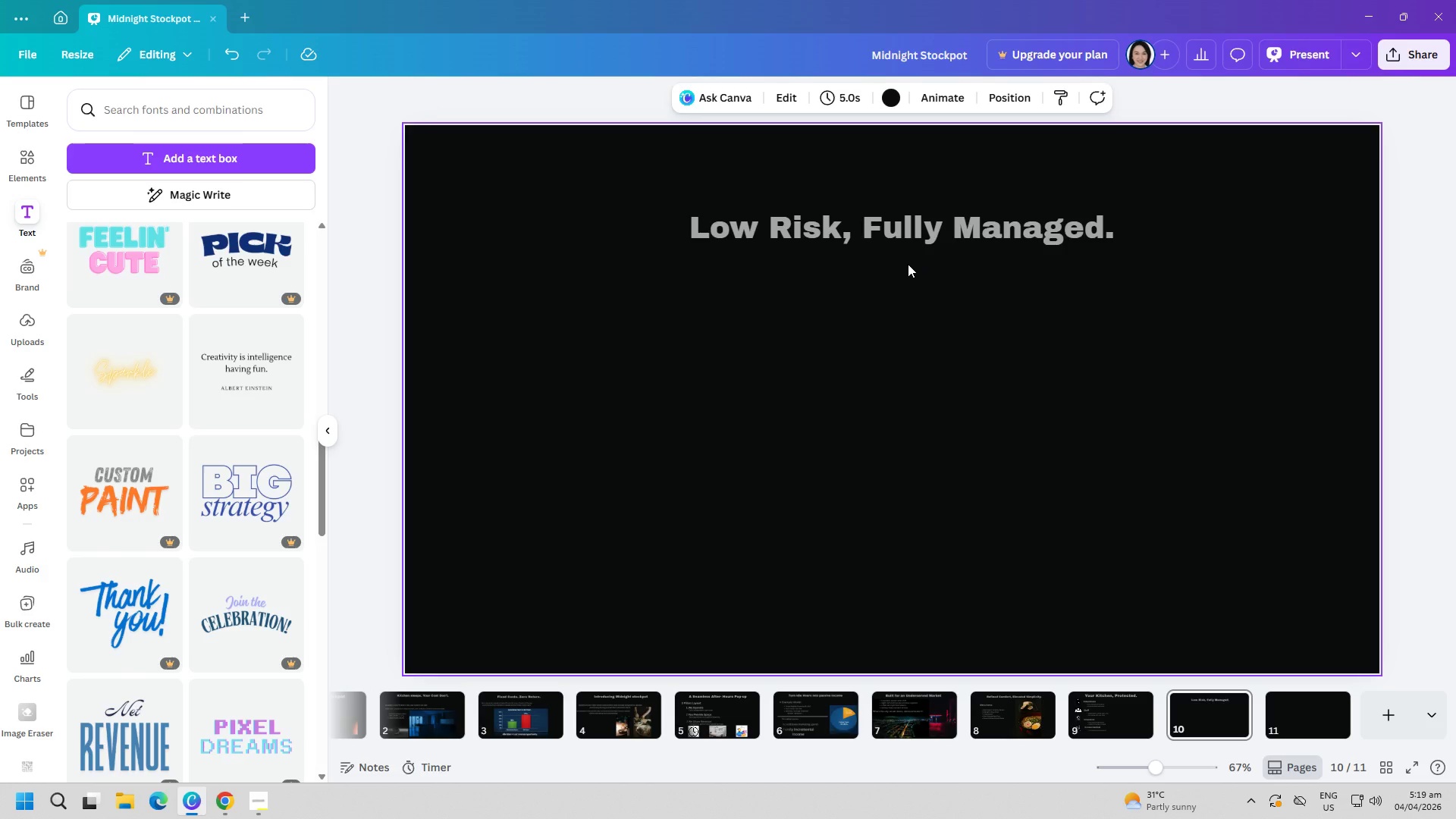 
left_click_drag(start_coordinate=[902, 232], to_coordinate=[892, 196])
 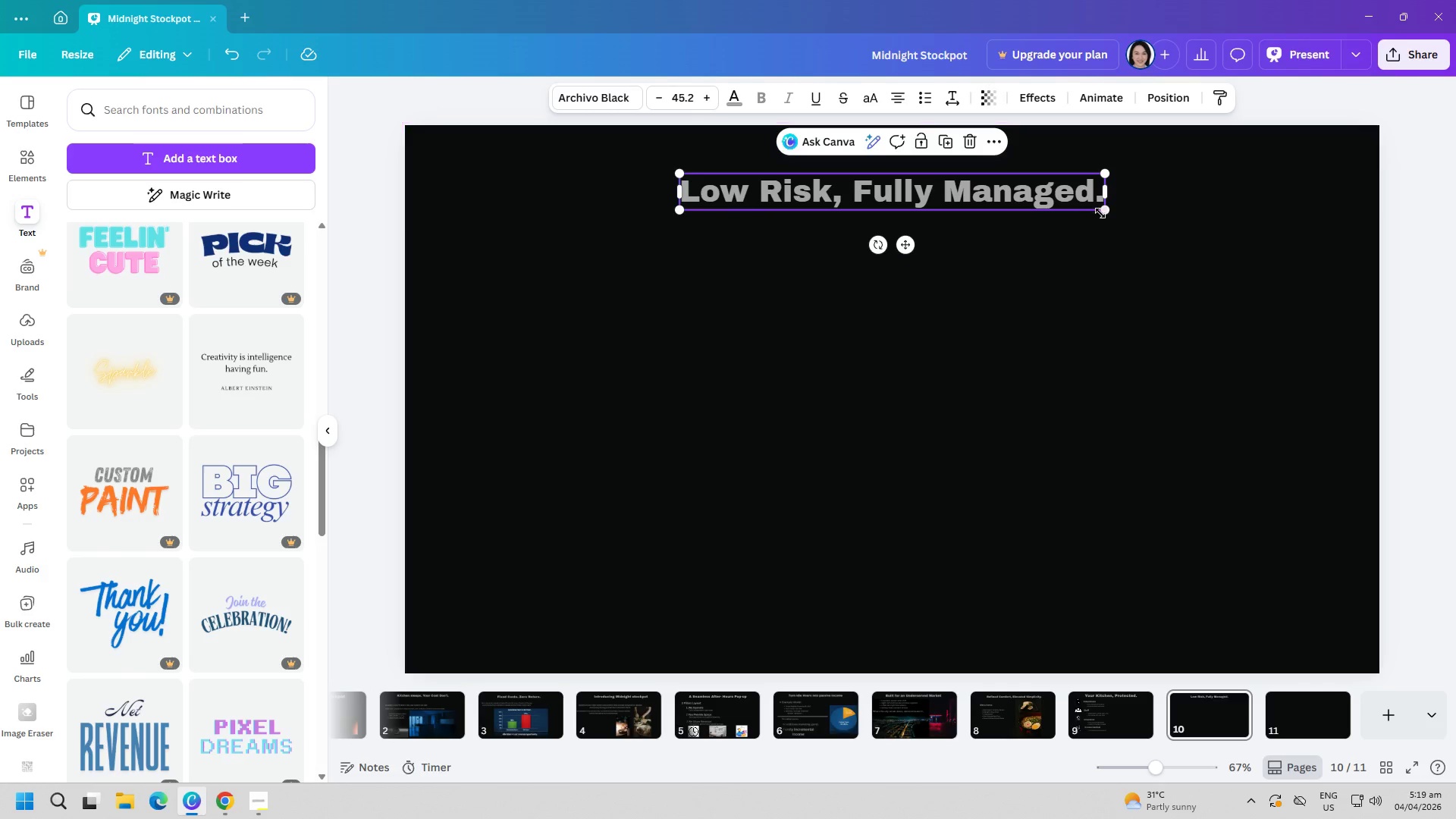 
left_click_drag(start_coordinate=[1102, 212], to_coordinate=[1144, 243])
 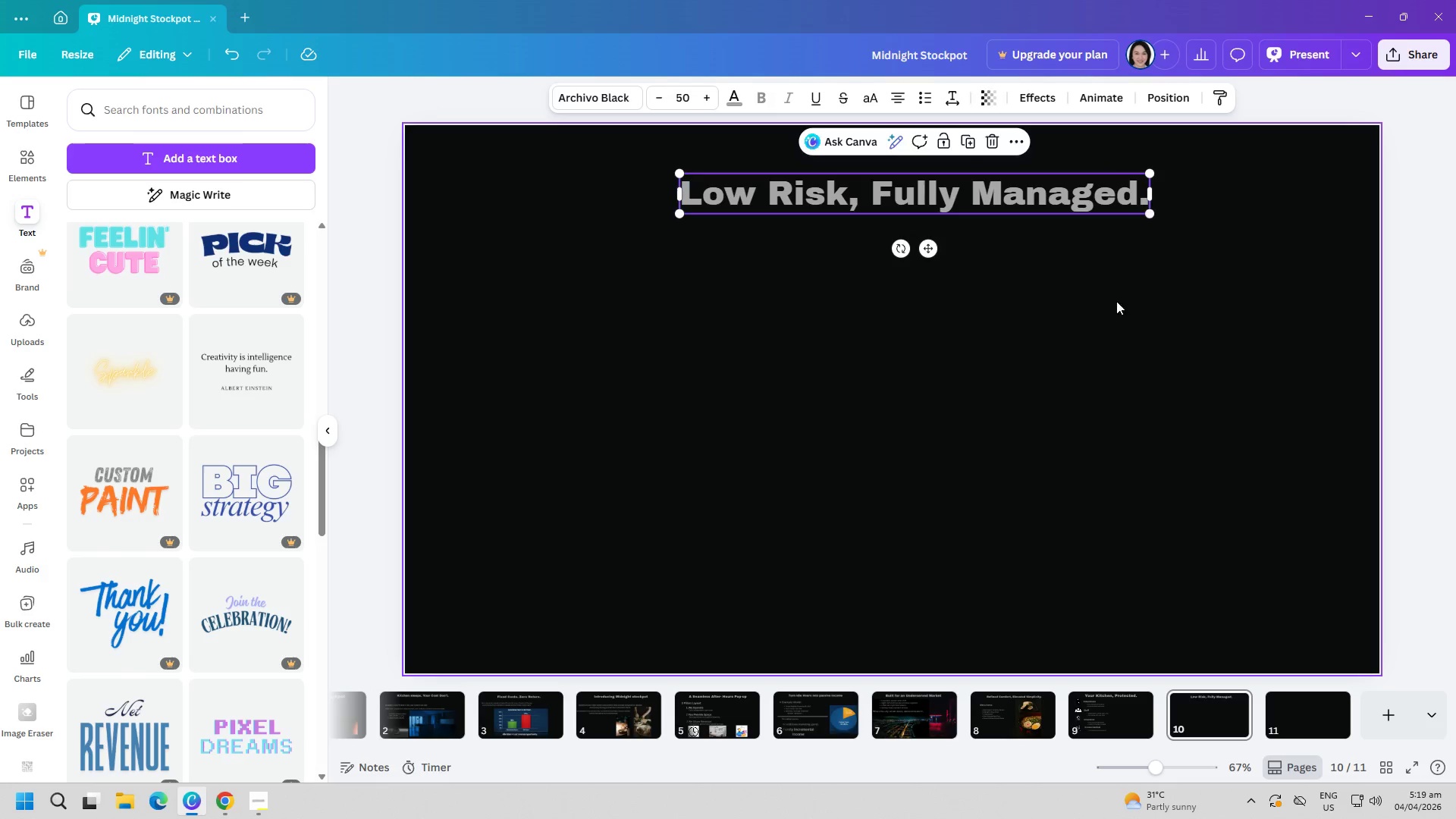 
left_click([1114, 306])
 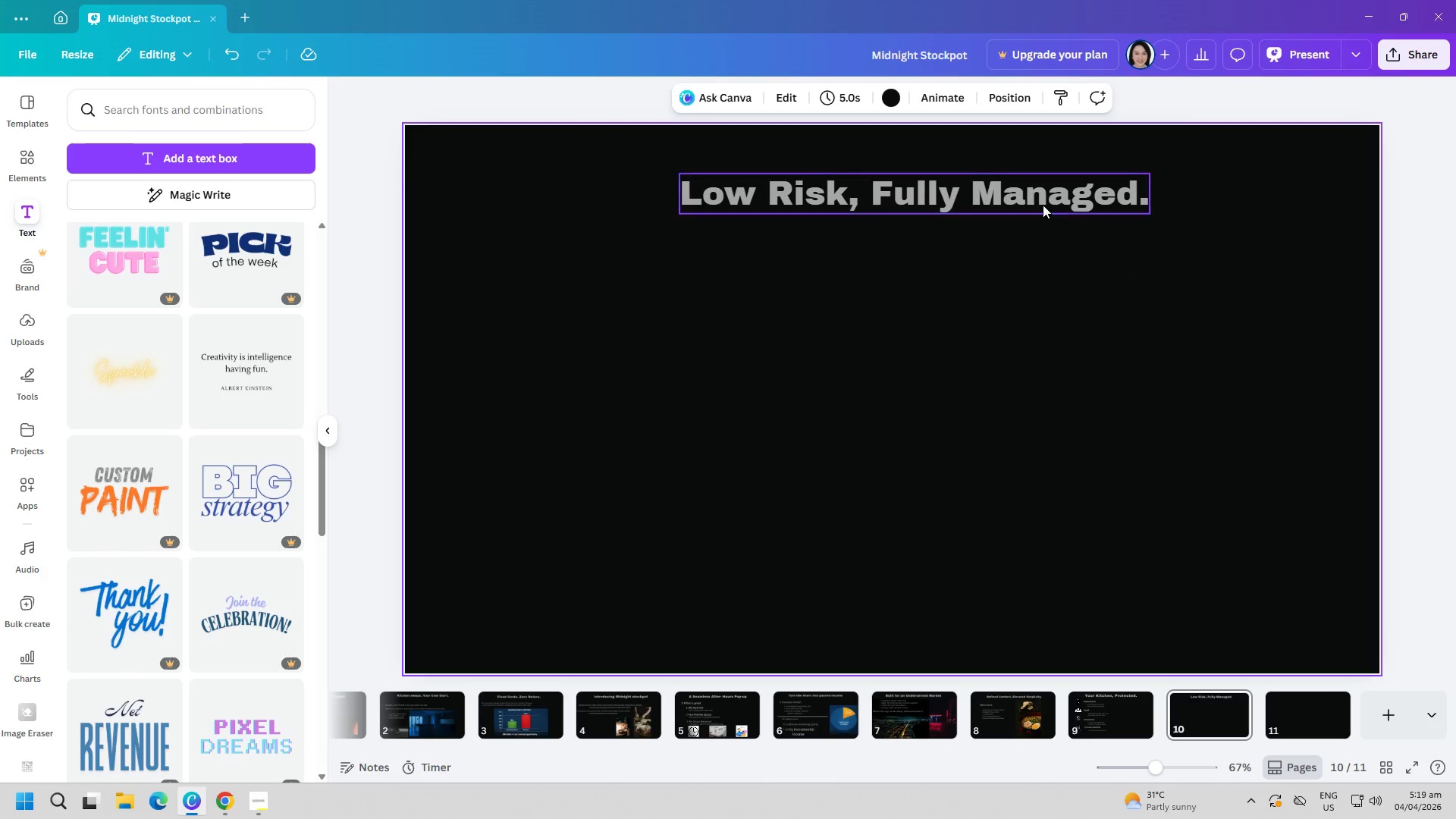 
left_click_drag(start_coordinate=[1034, 194], to_coordinate=[1028, 196])
 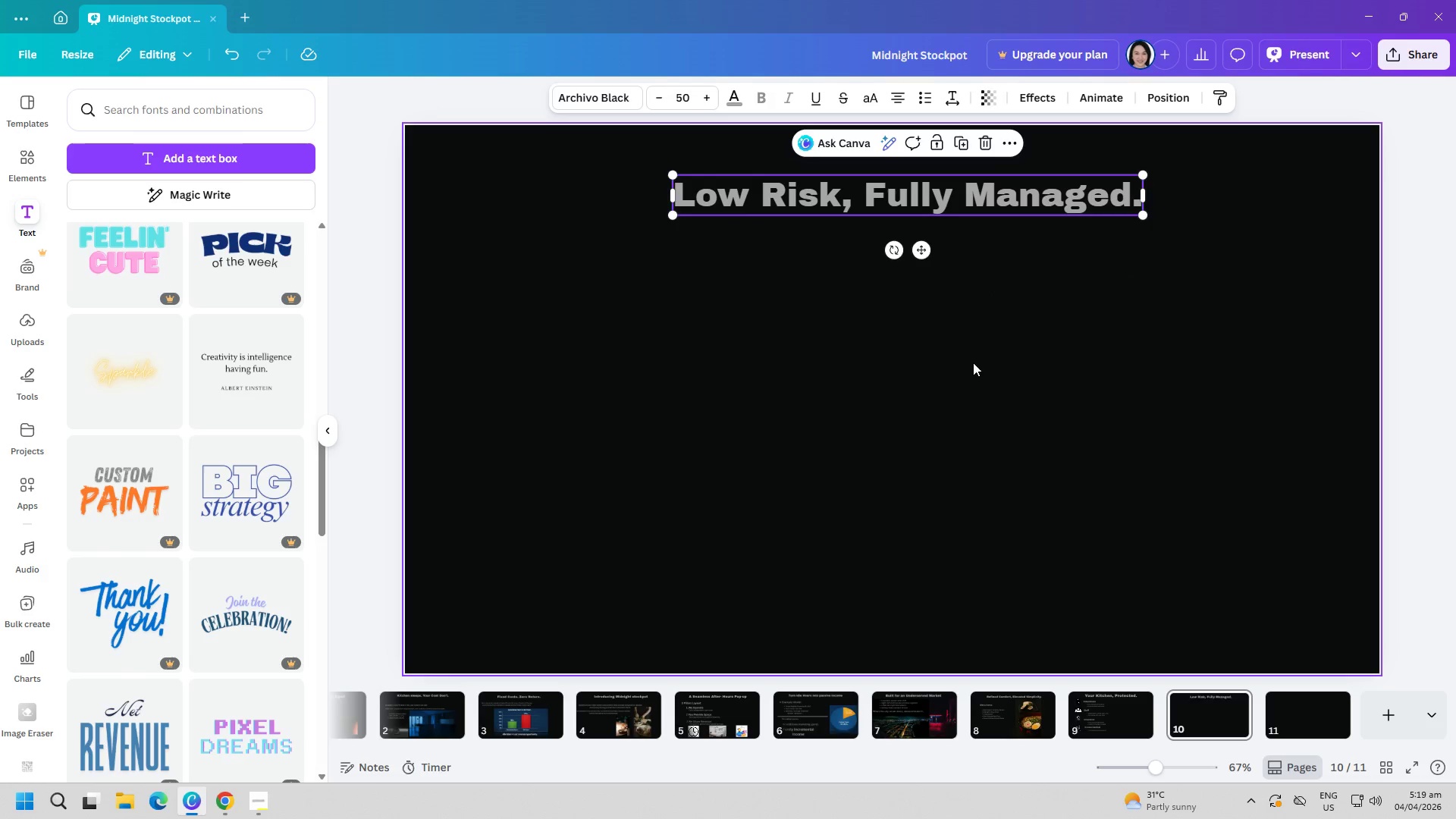 
left_click([973, 364])
 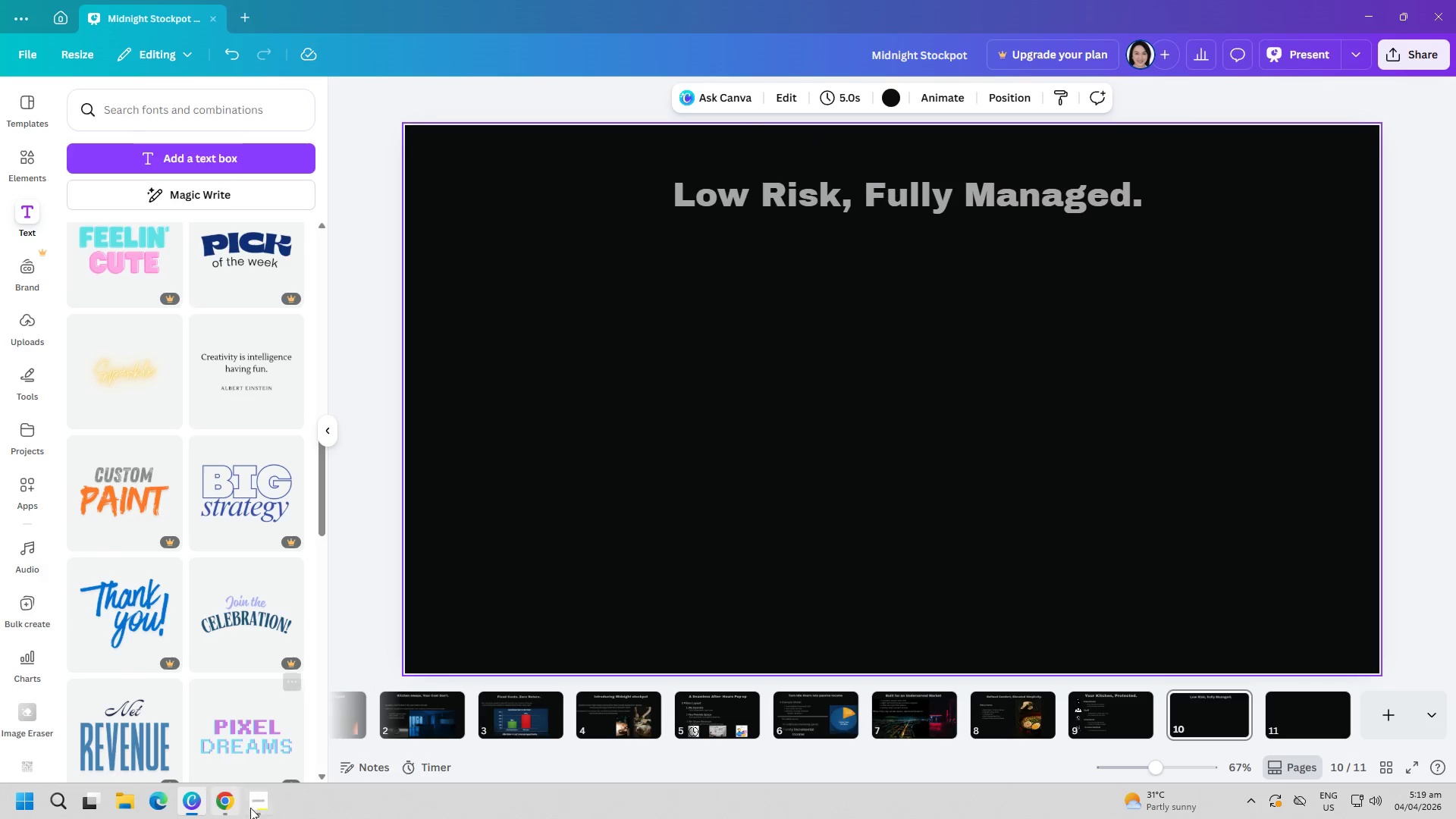 
left_click([265, 814])